 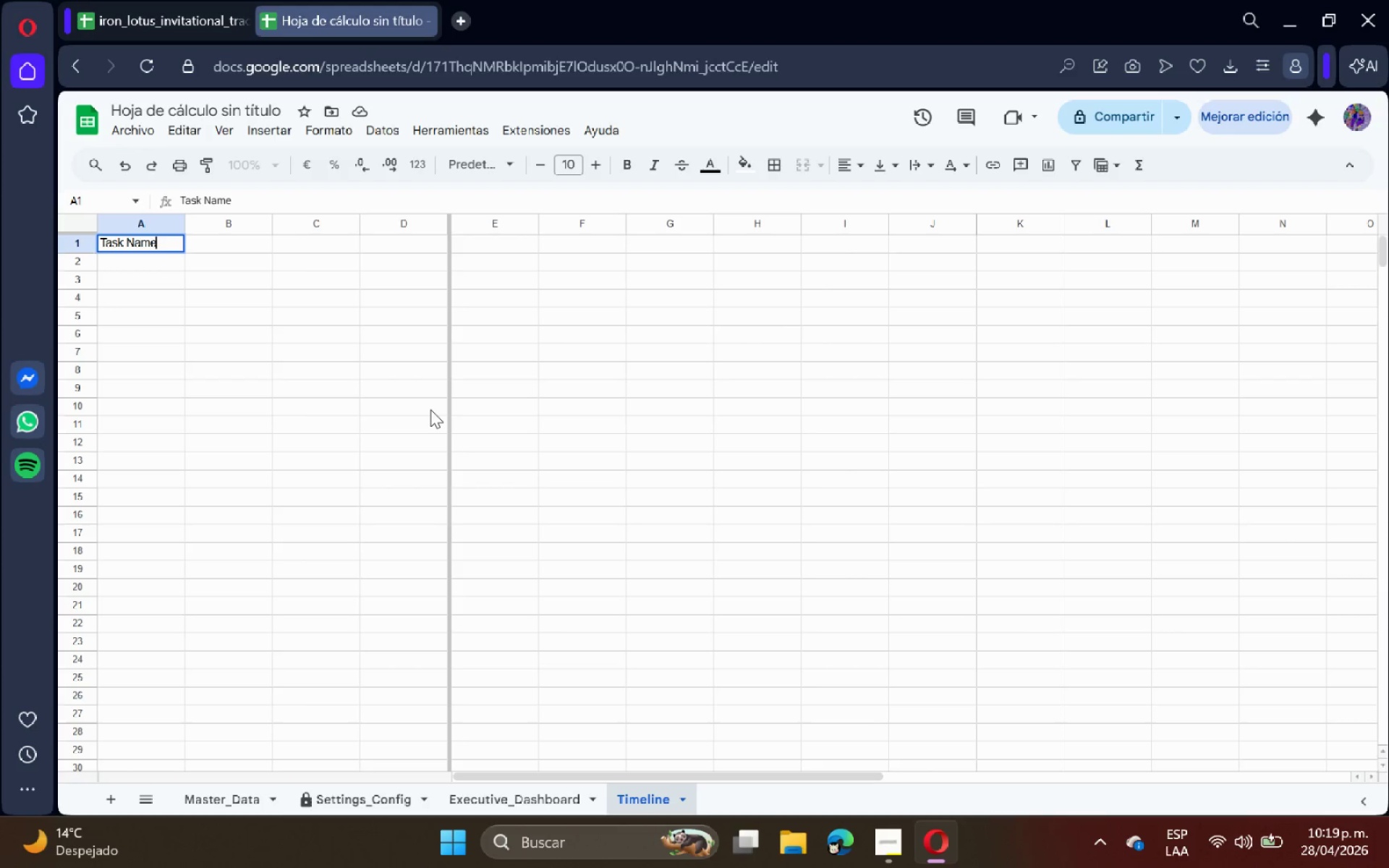 
key(Enter)
 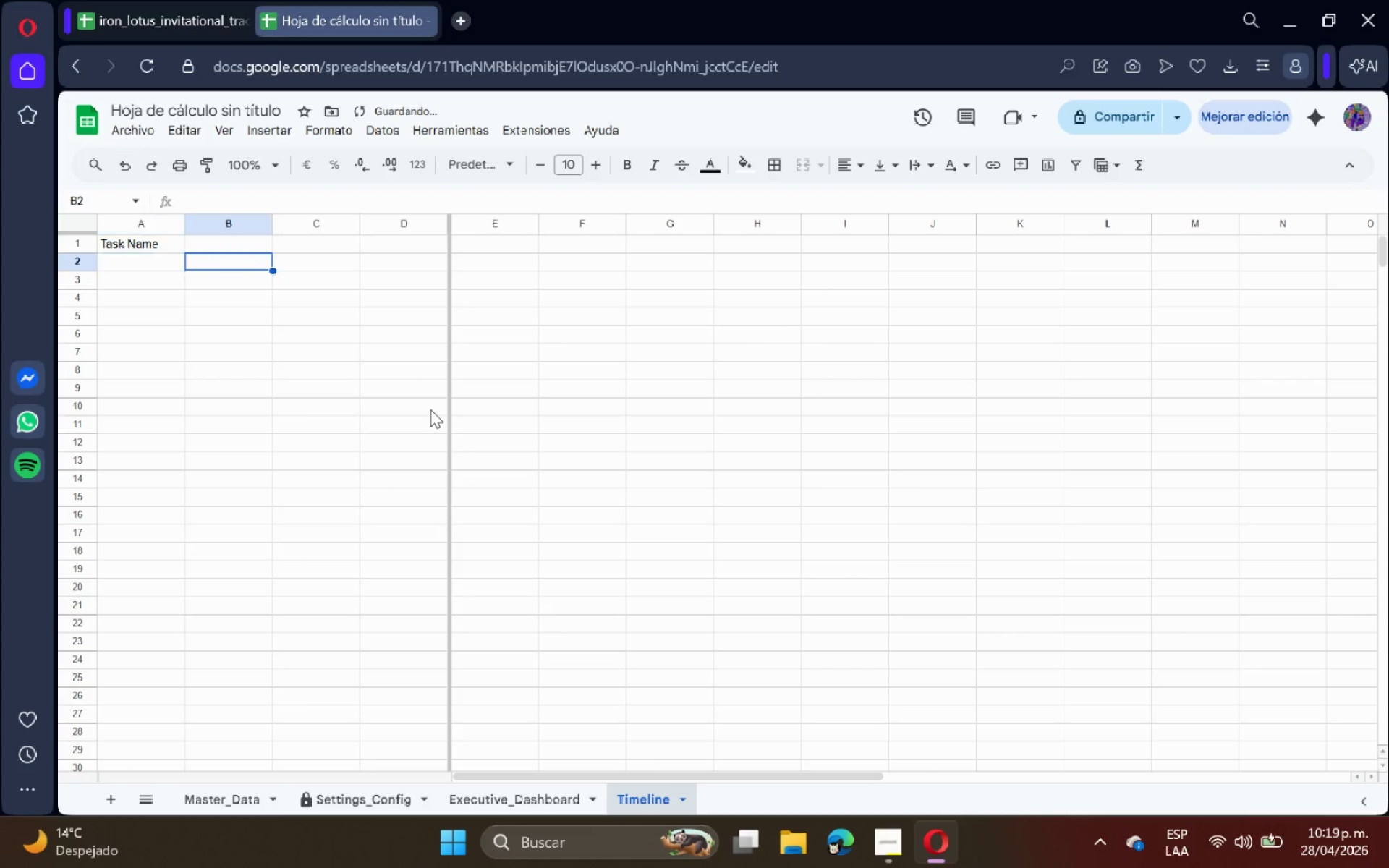 
key(ArrowRight)
 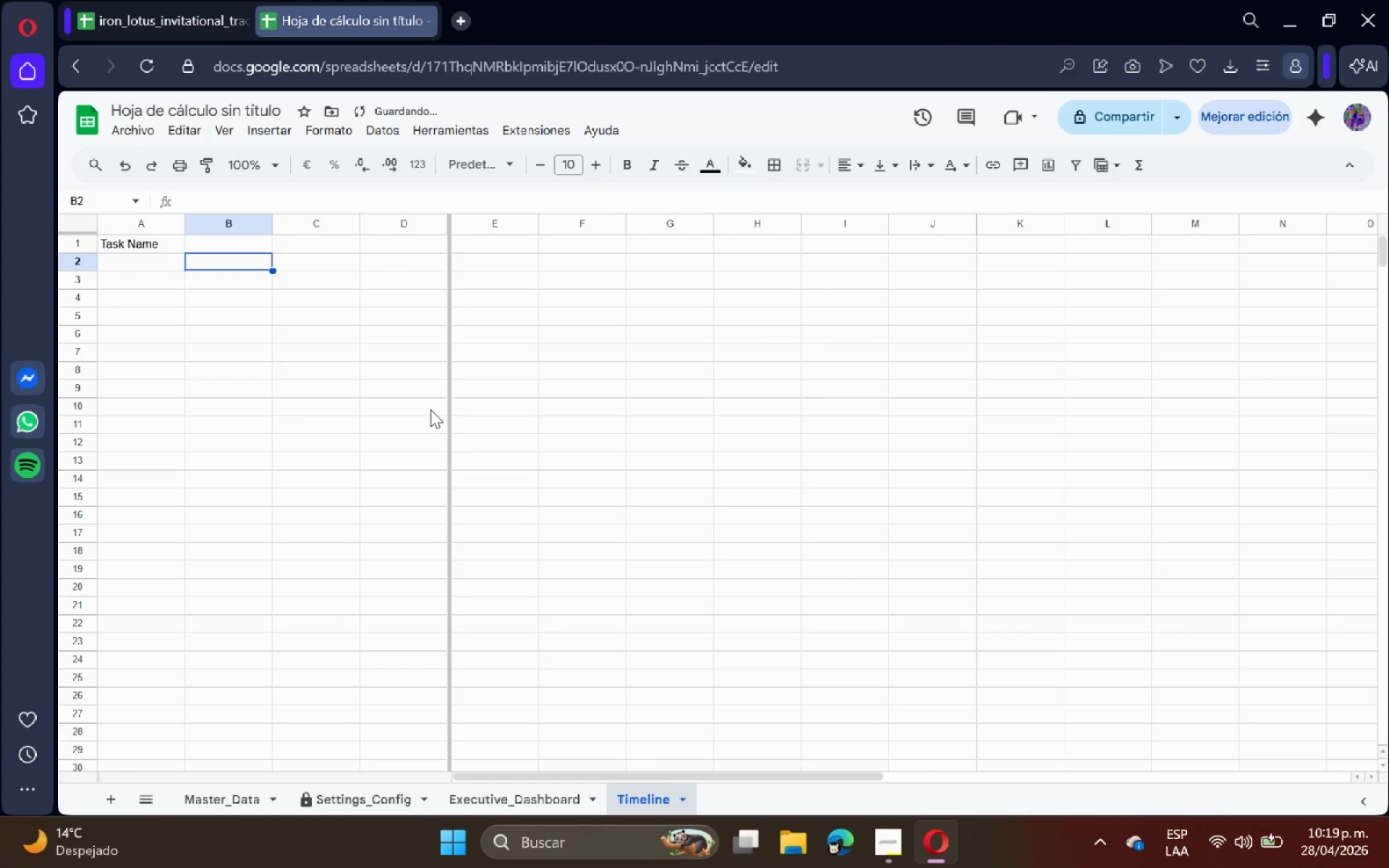 
key(ArrowUp)
 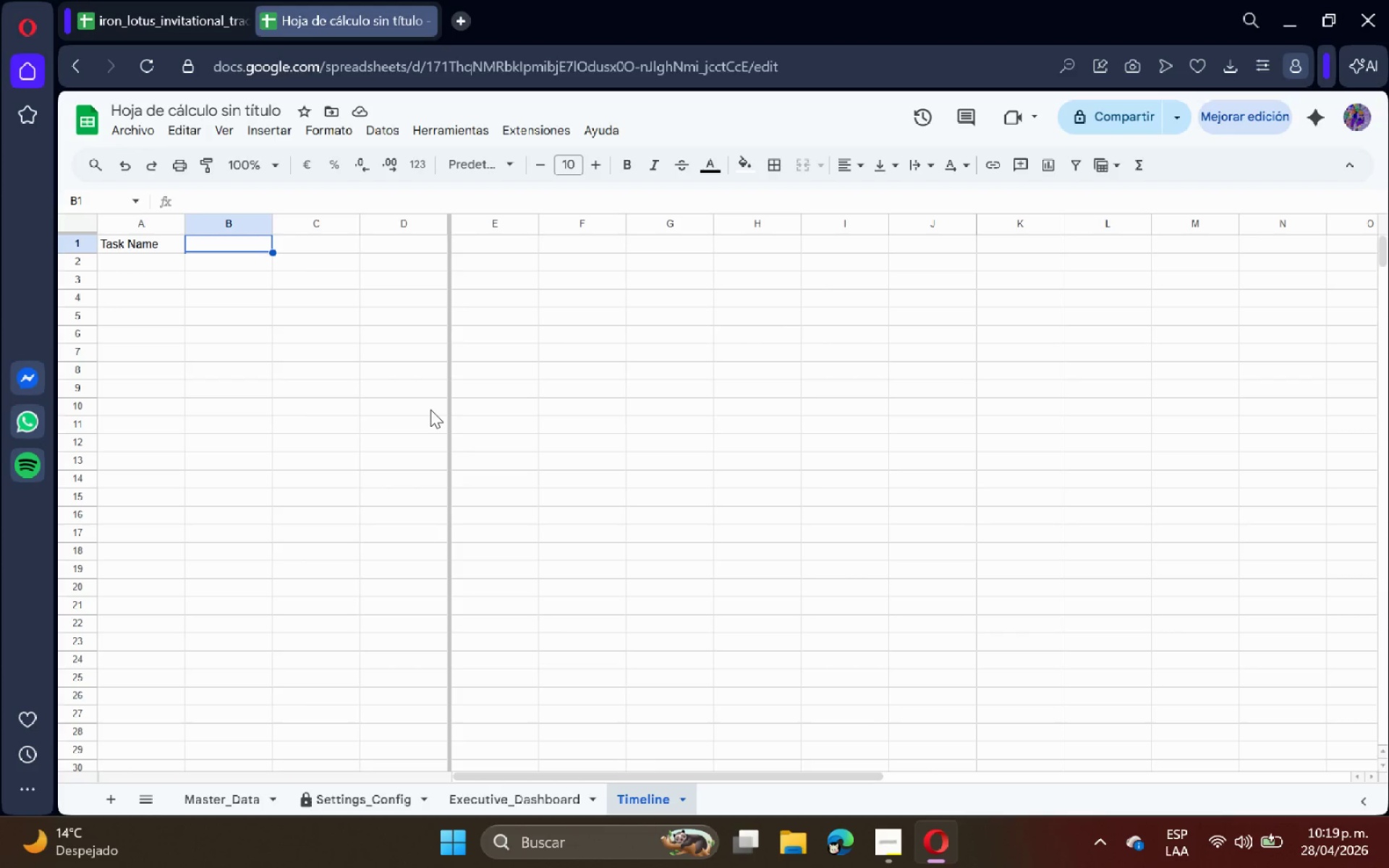 
wait(6.88)
 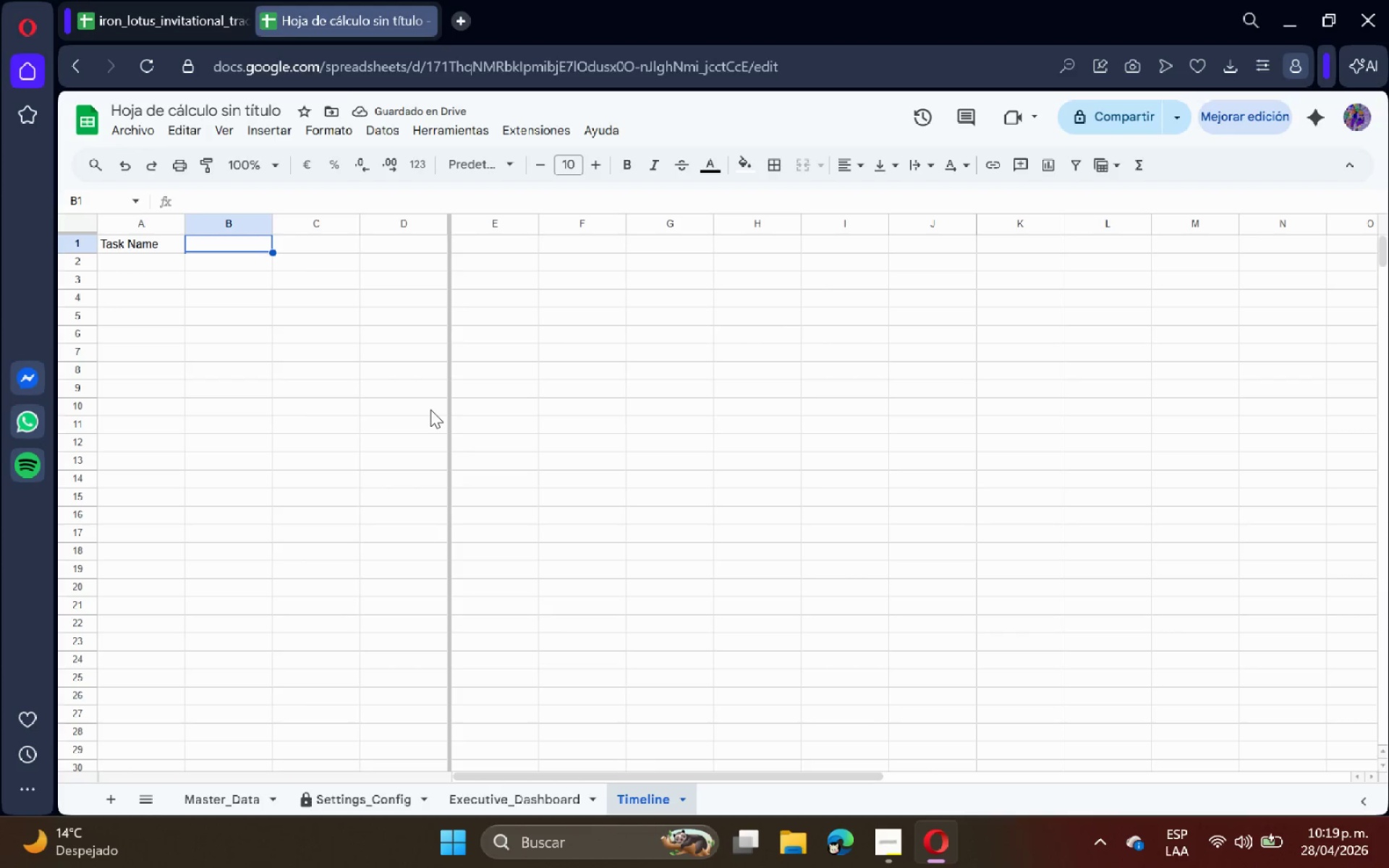 
type(Pam)
key(Backspace)
type(yment)
 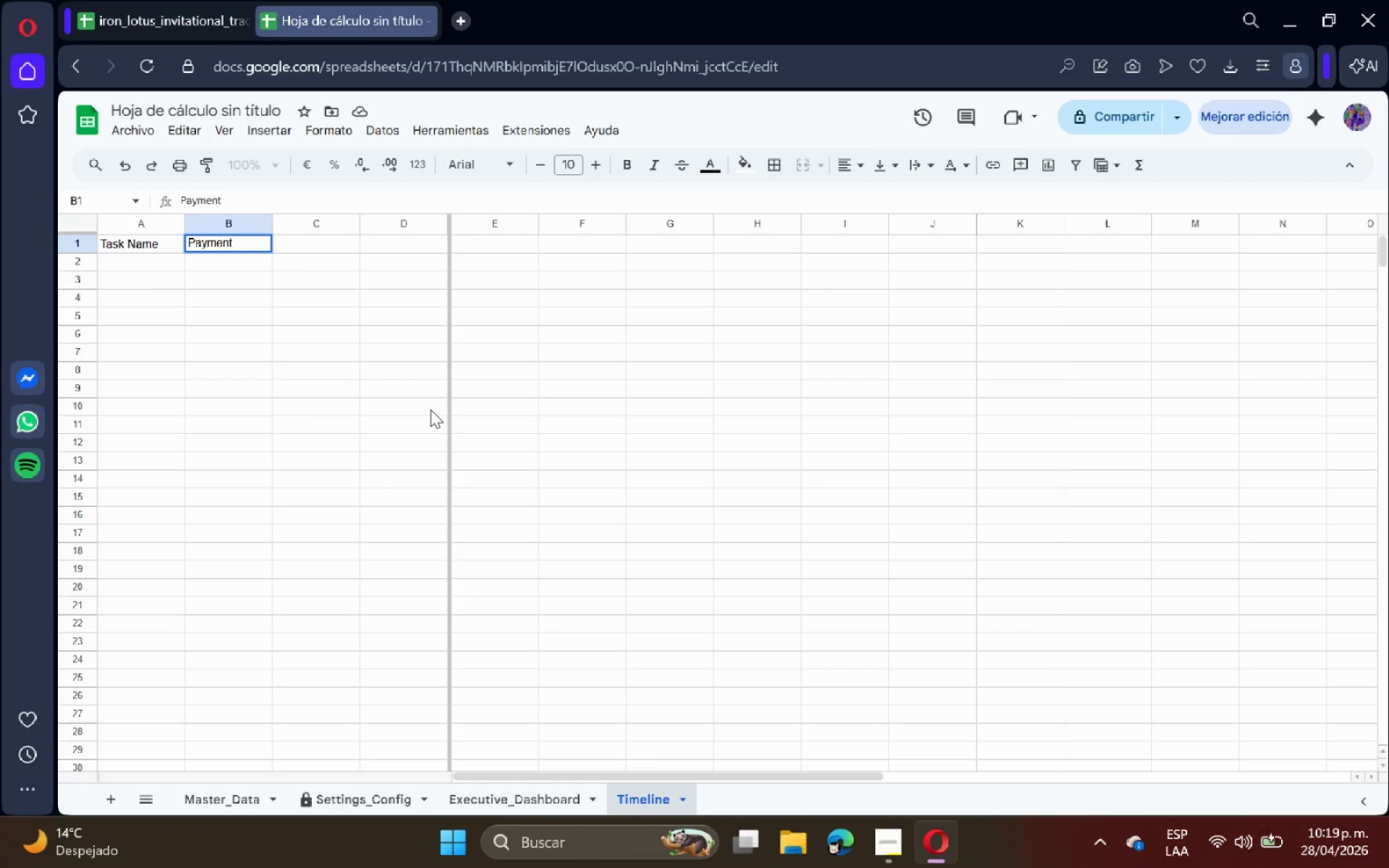 
key(Enter)
 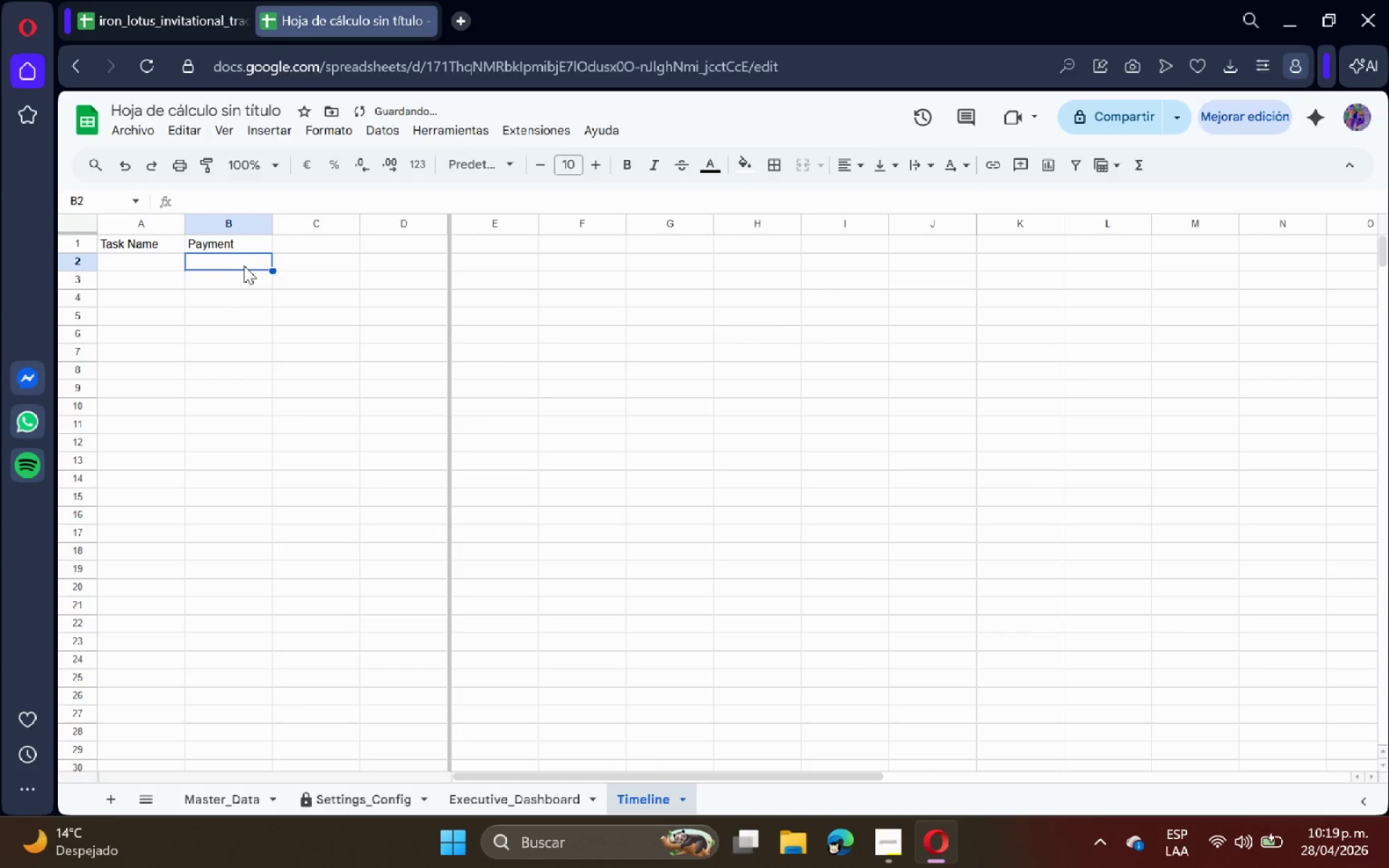 
double_click([246, 247])
 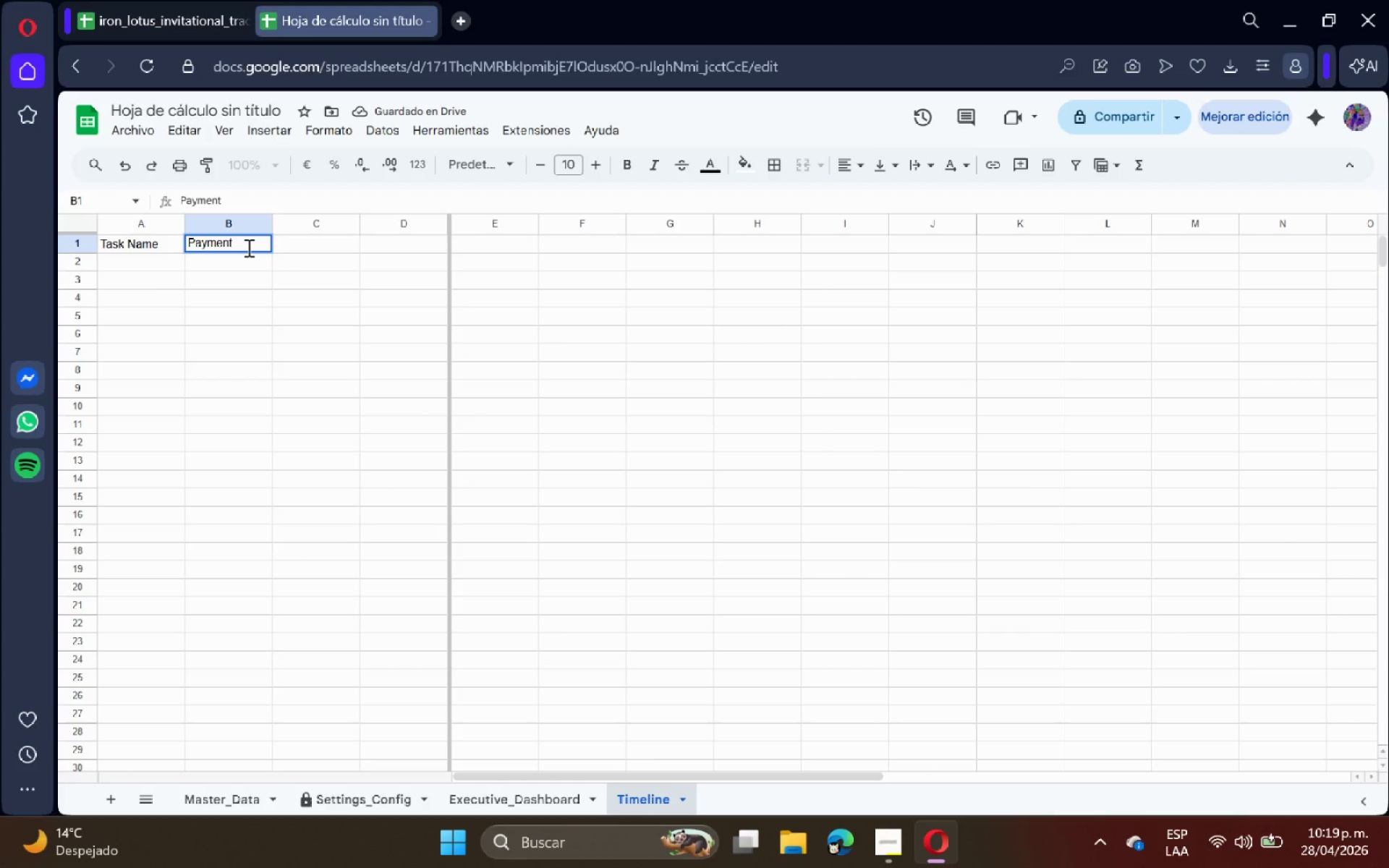 
type( Status)
 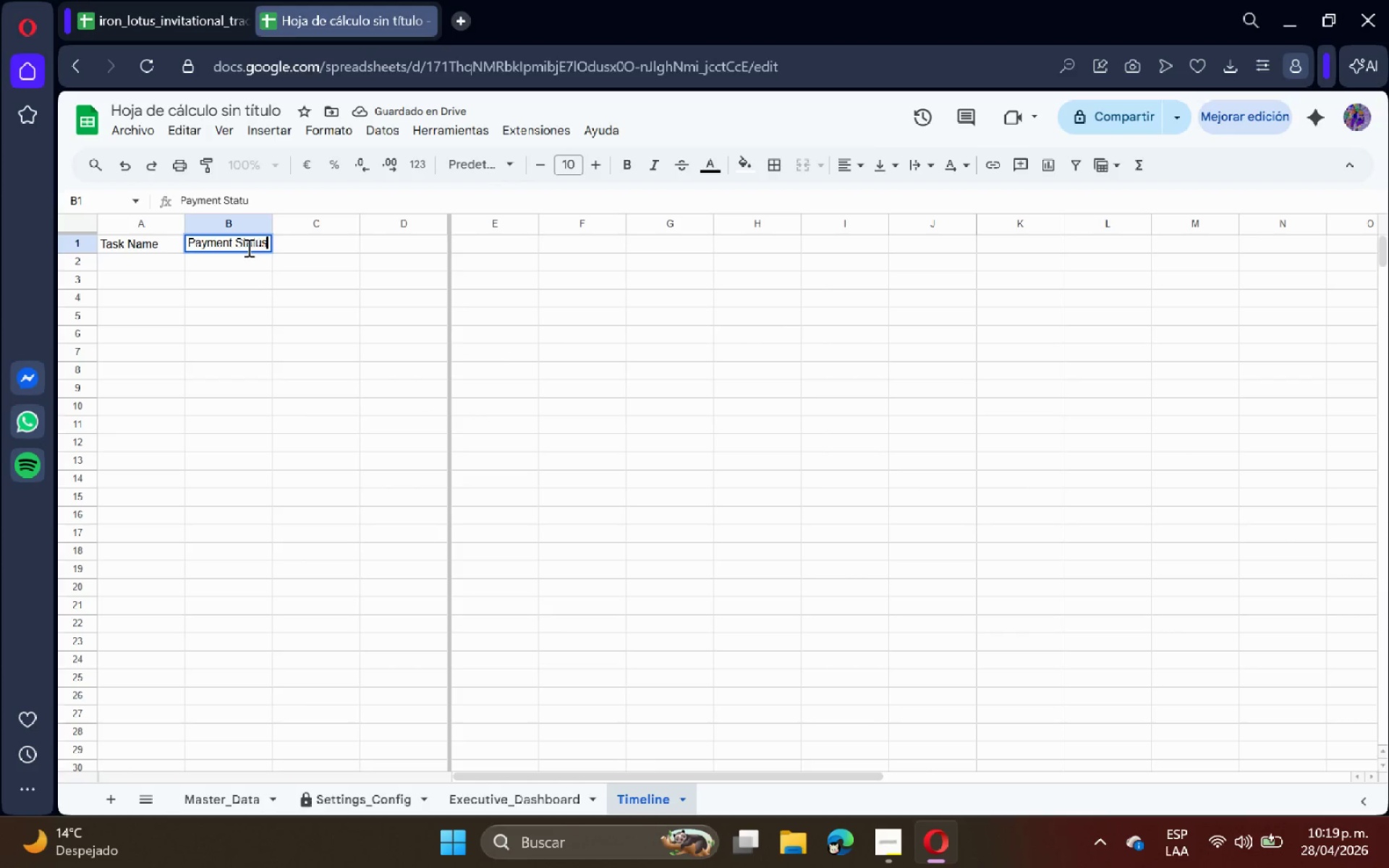 
key(Enter)
 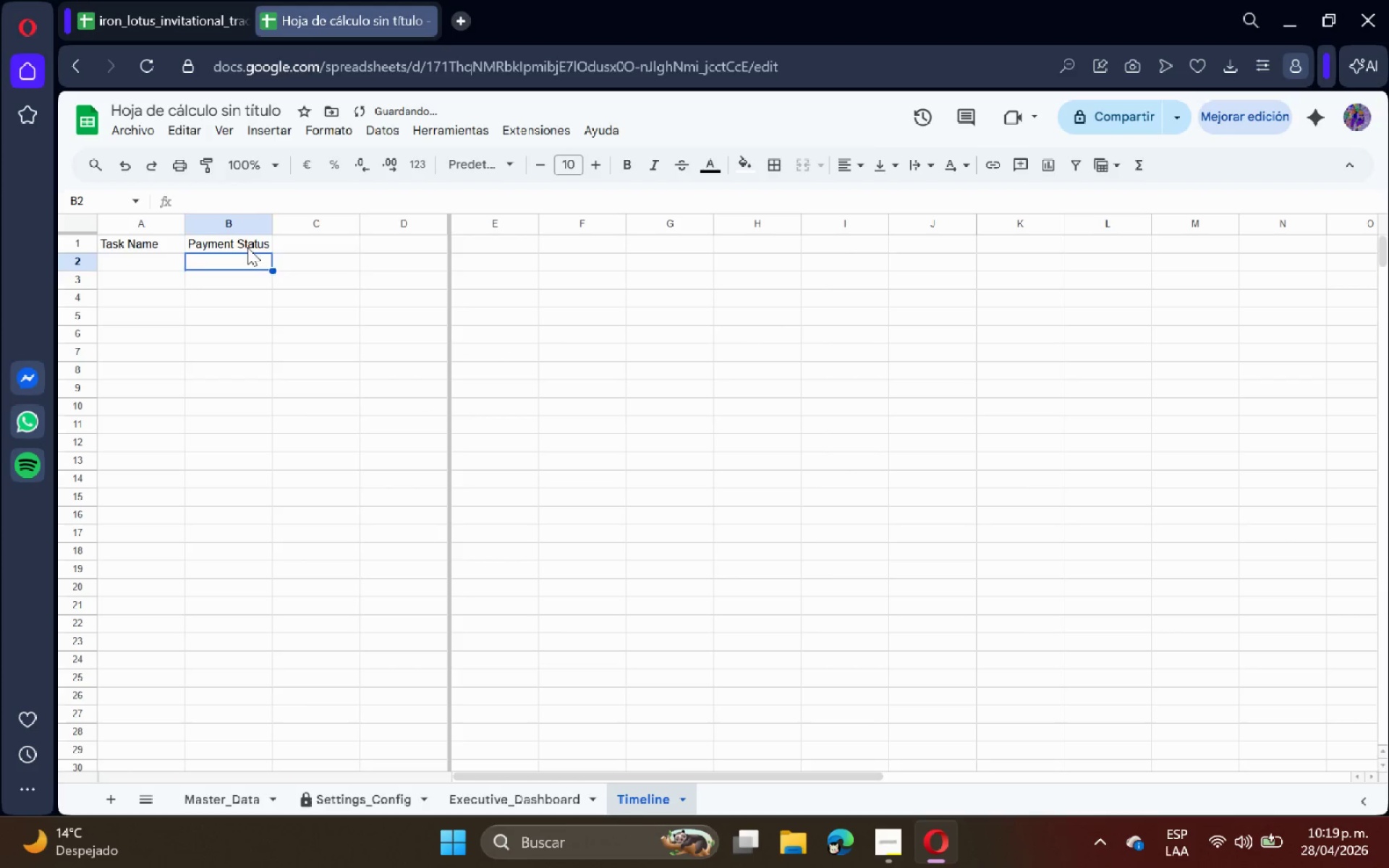 
key(ArrowRight)
 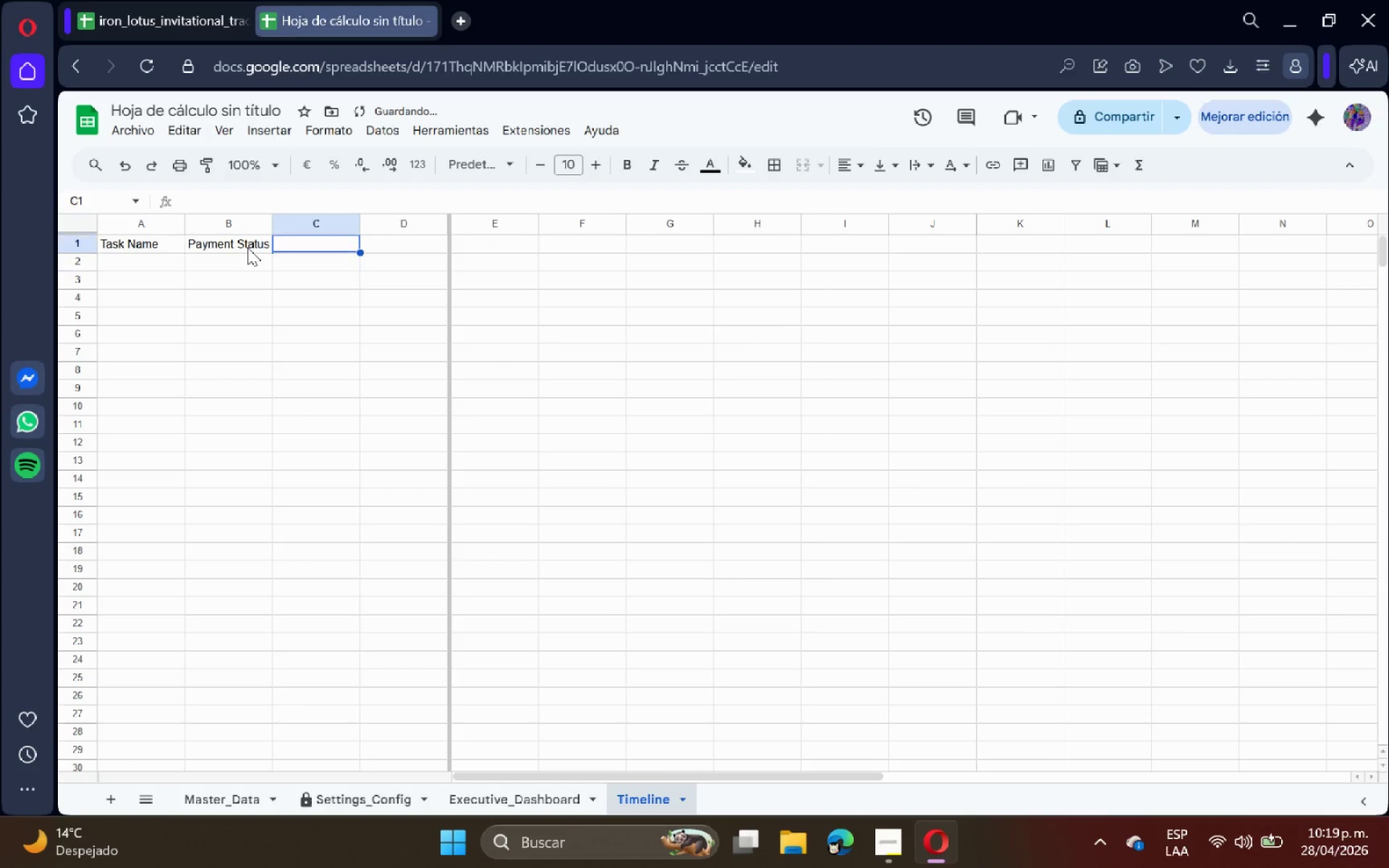 
key(ArrowUp)
 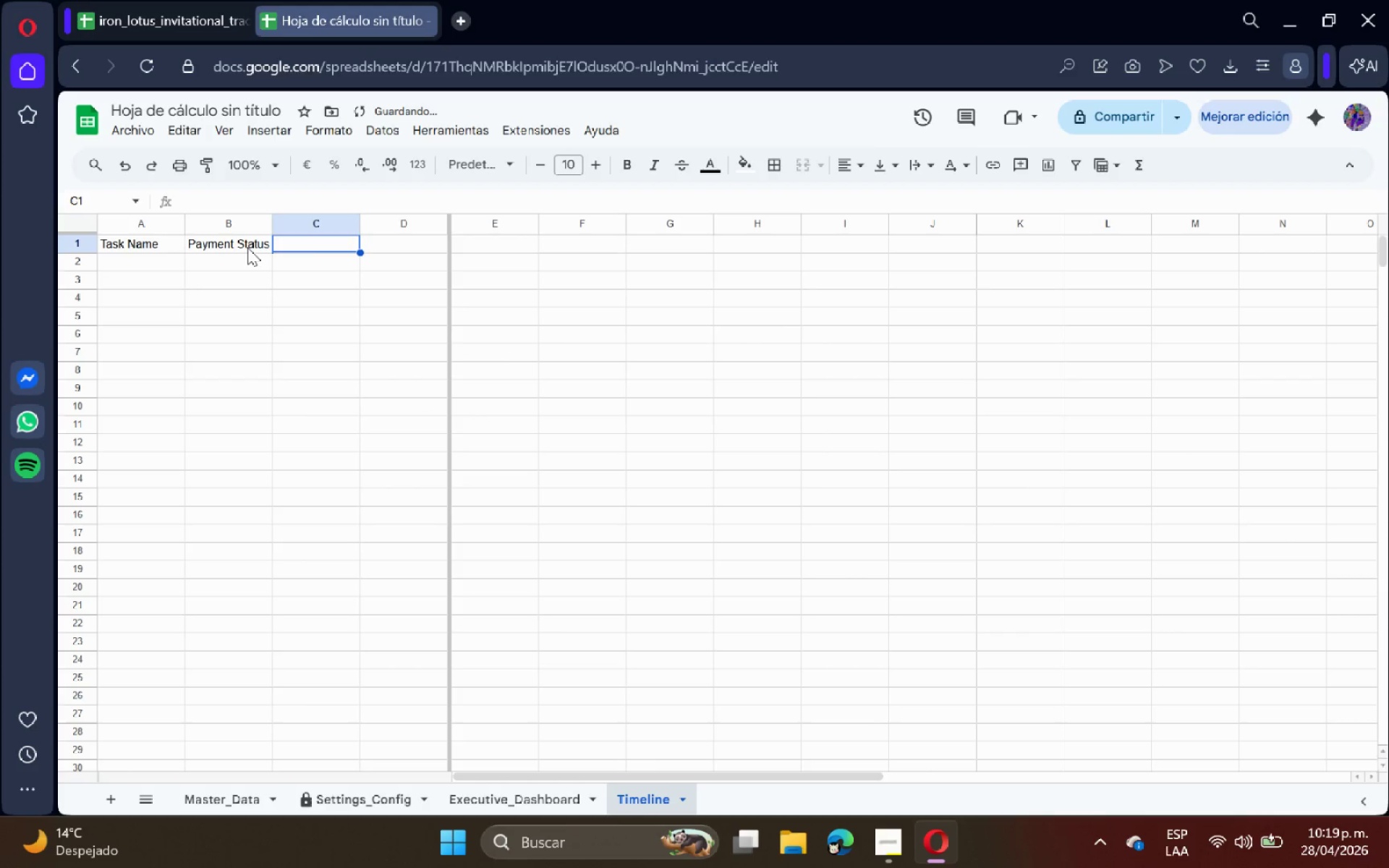 
type(Start Date)
 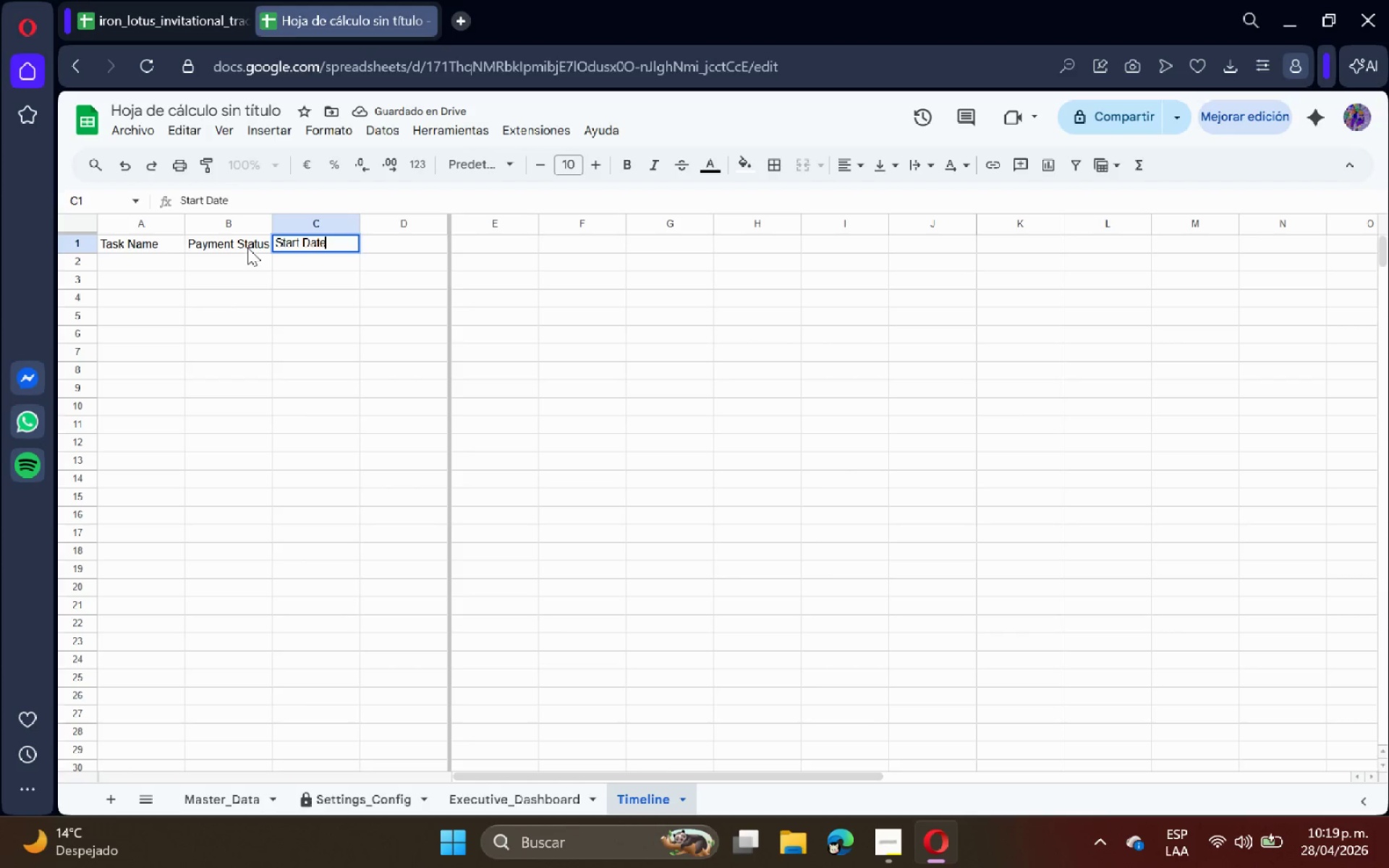 
key(Enter)
 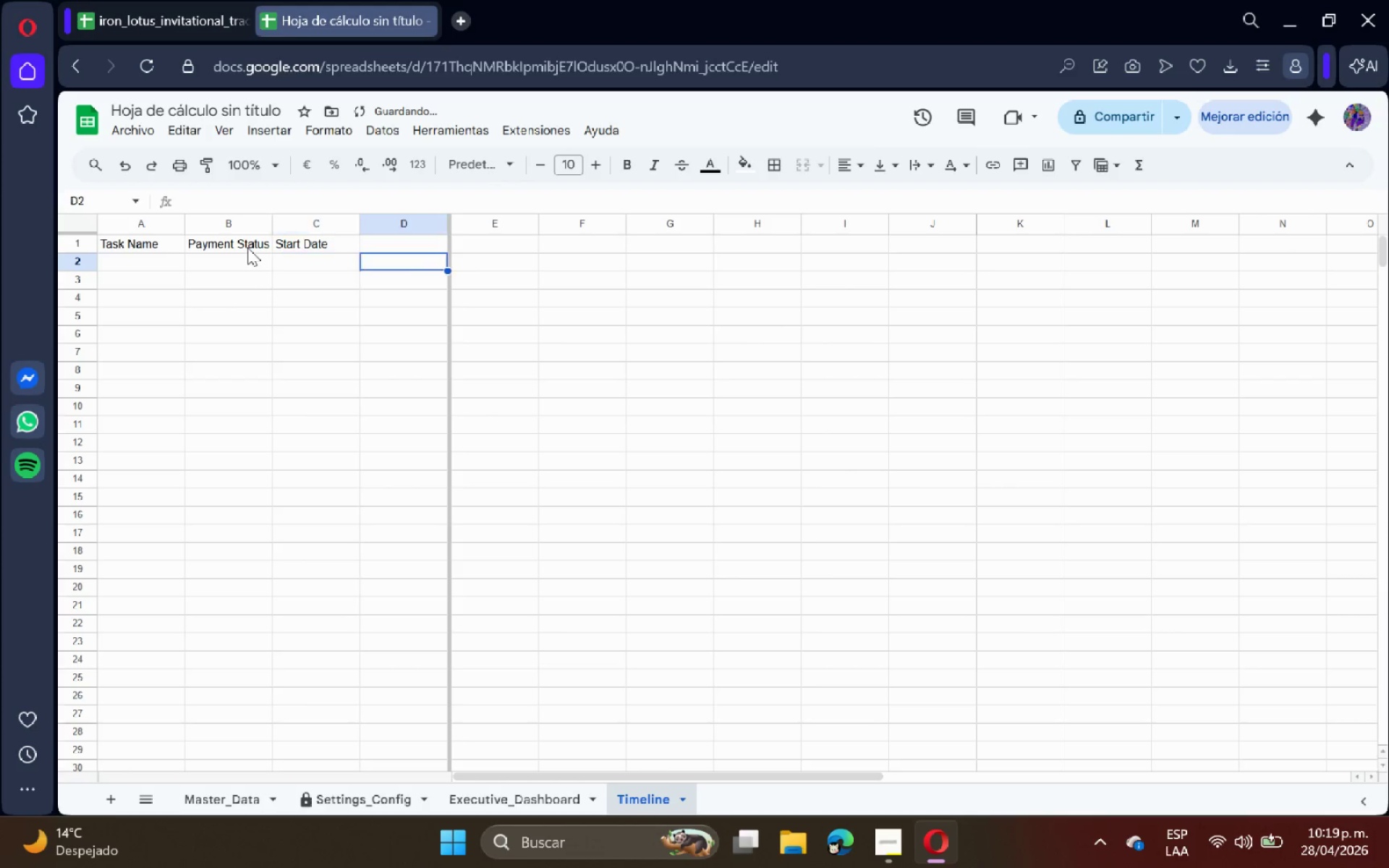 
key(ArrowRight)
 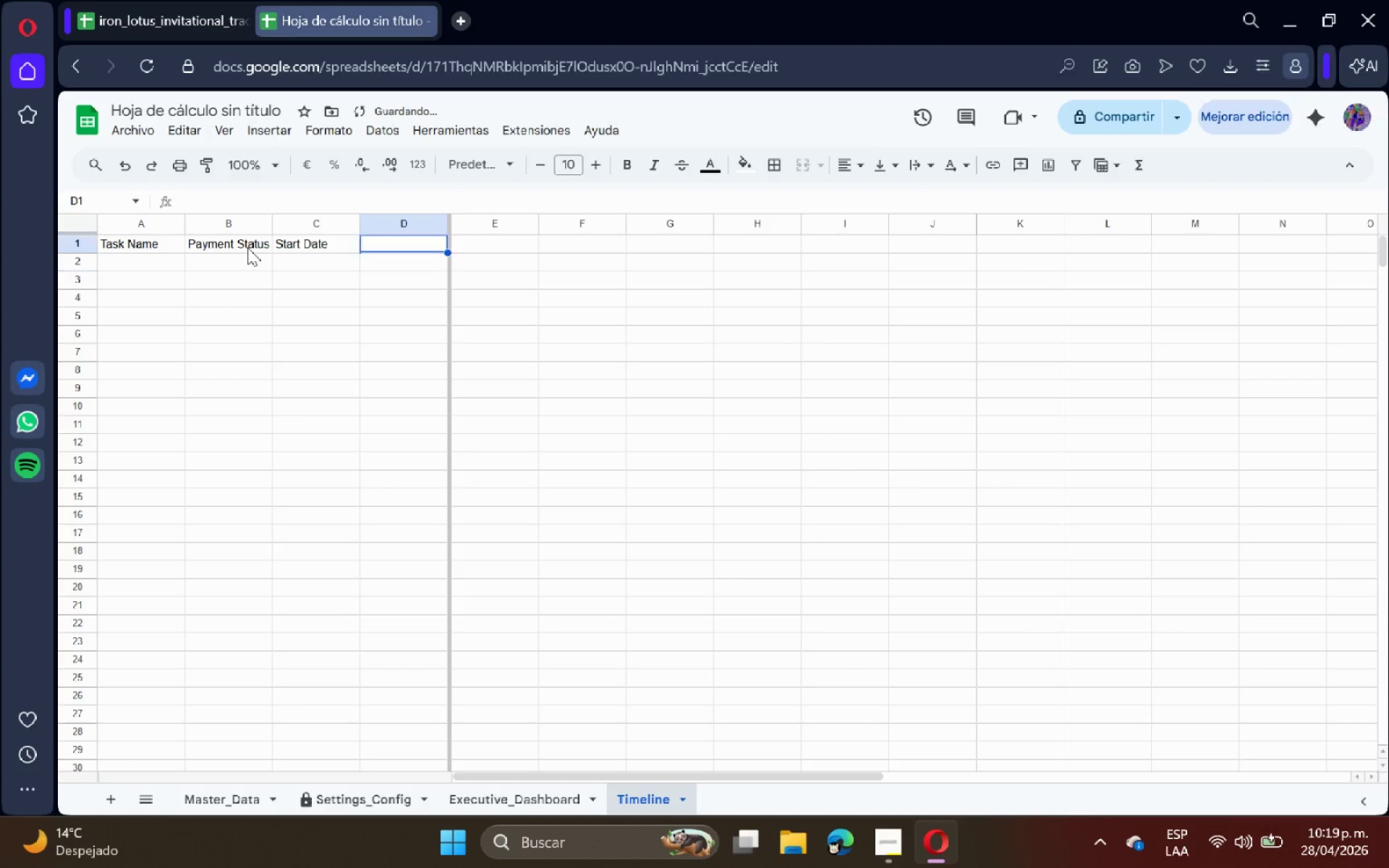 
key(ArrowUp)
 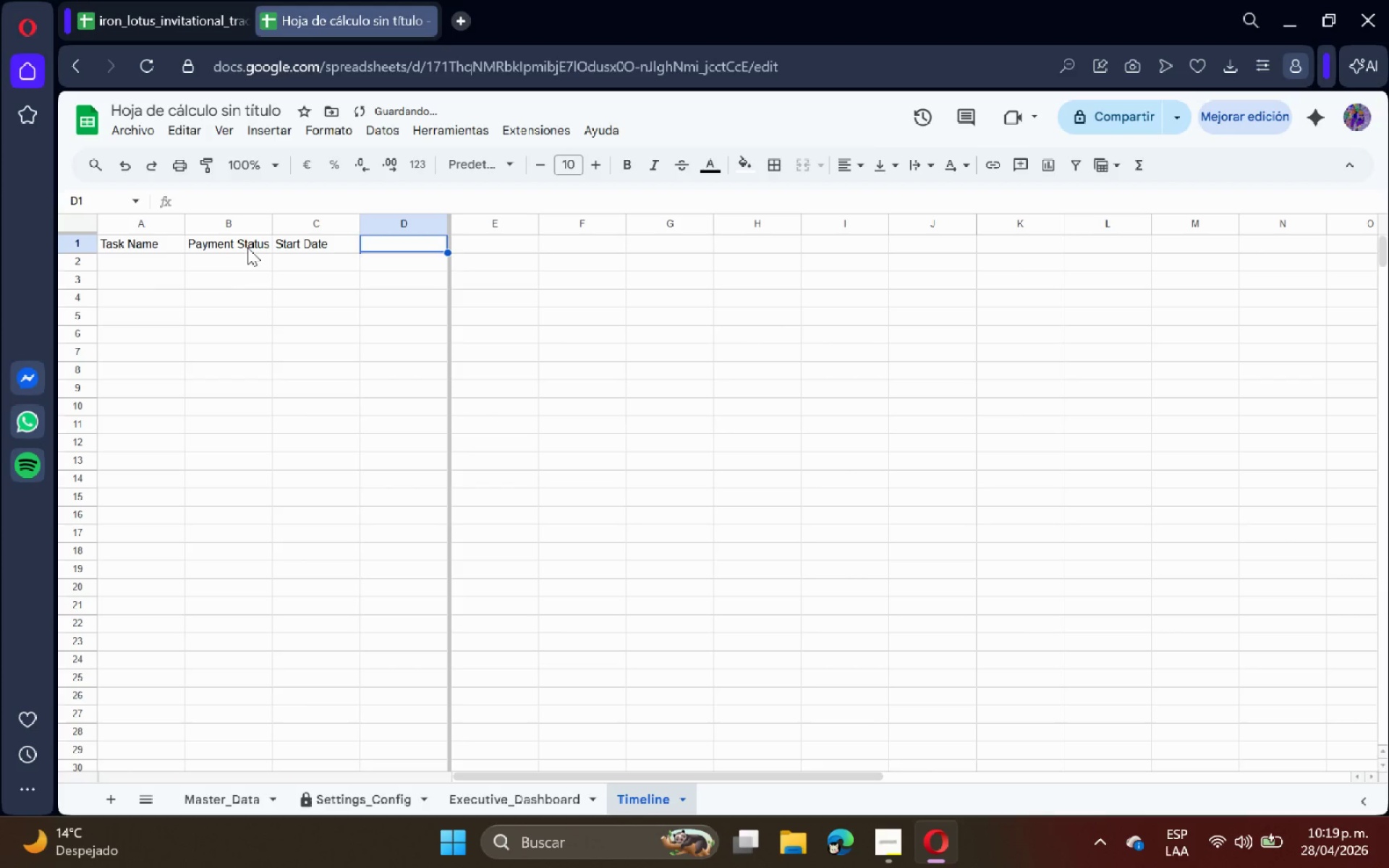 
type(Due Date)
 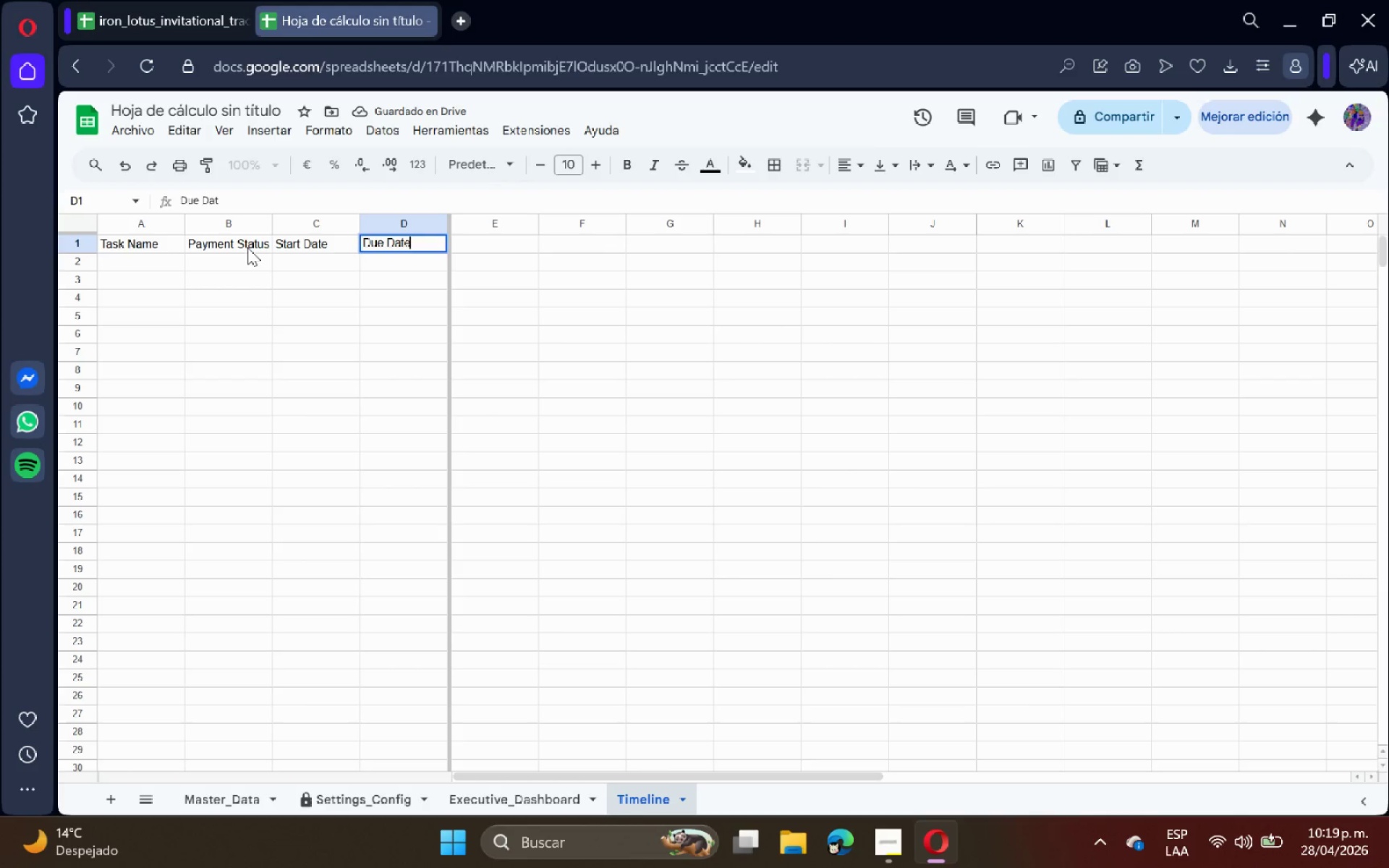 
key(Enter)
 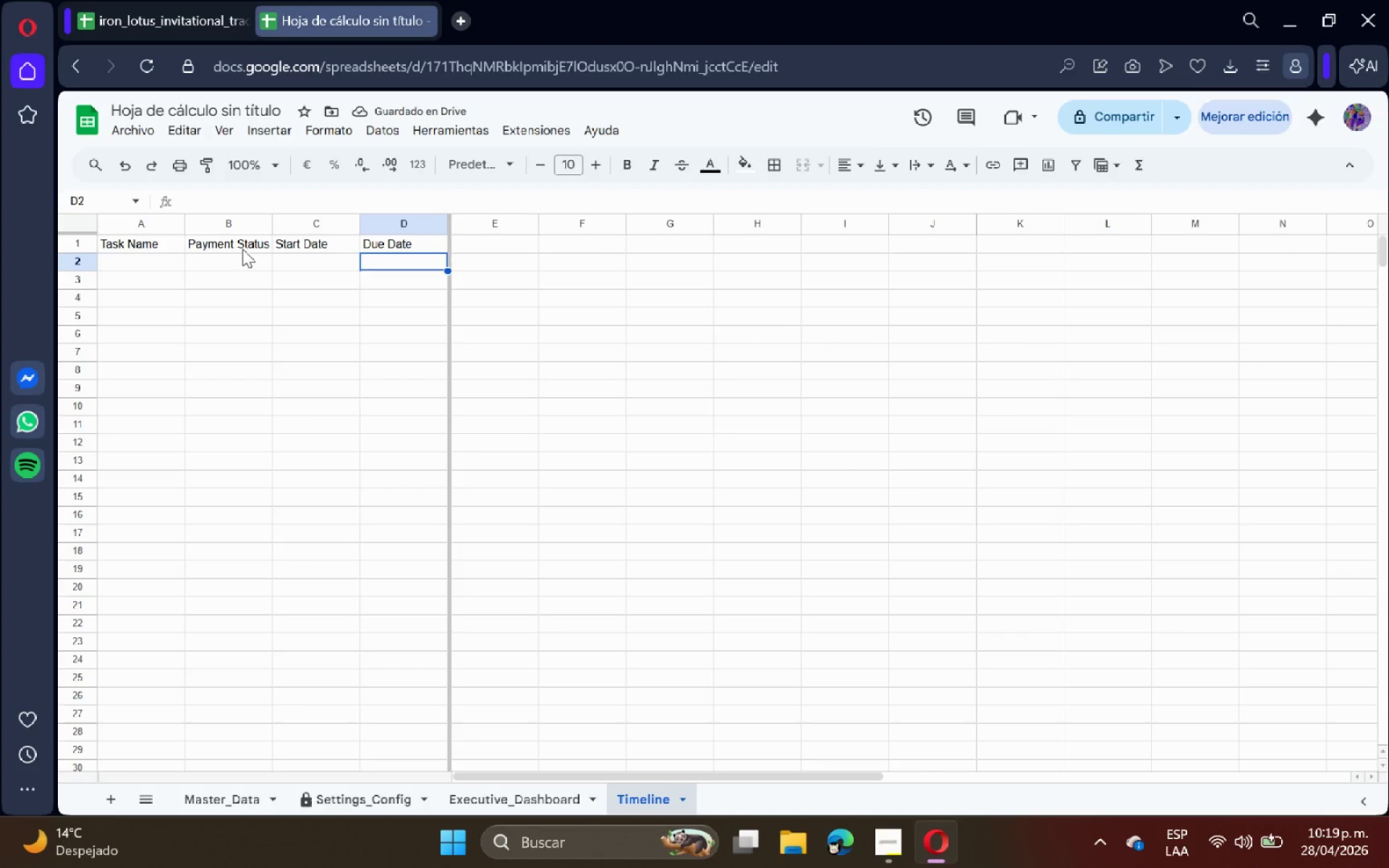 
left_click([143, 267])
 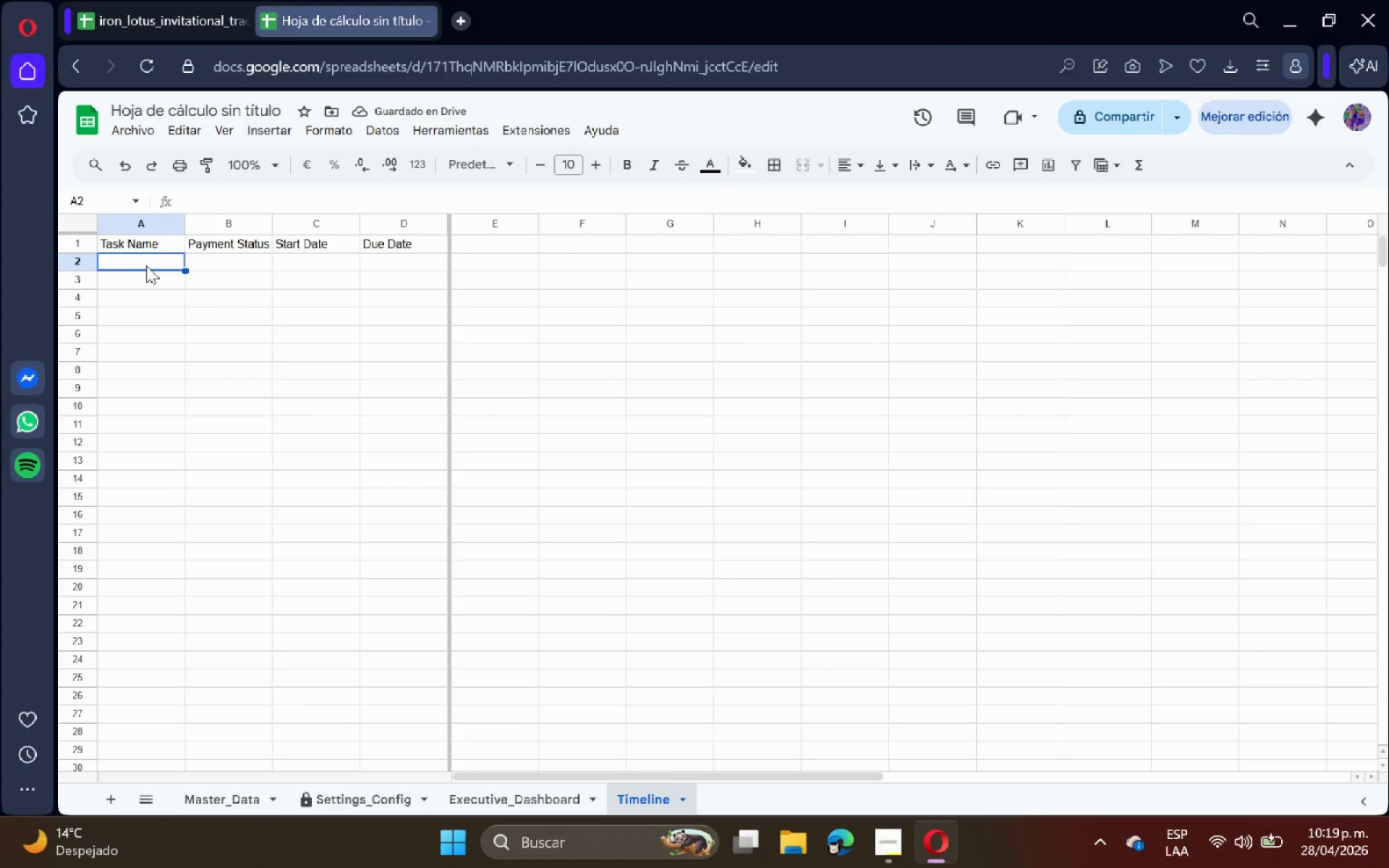 
type()ARRA)
 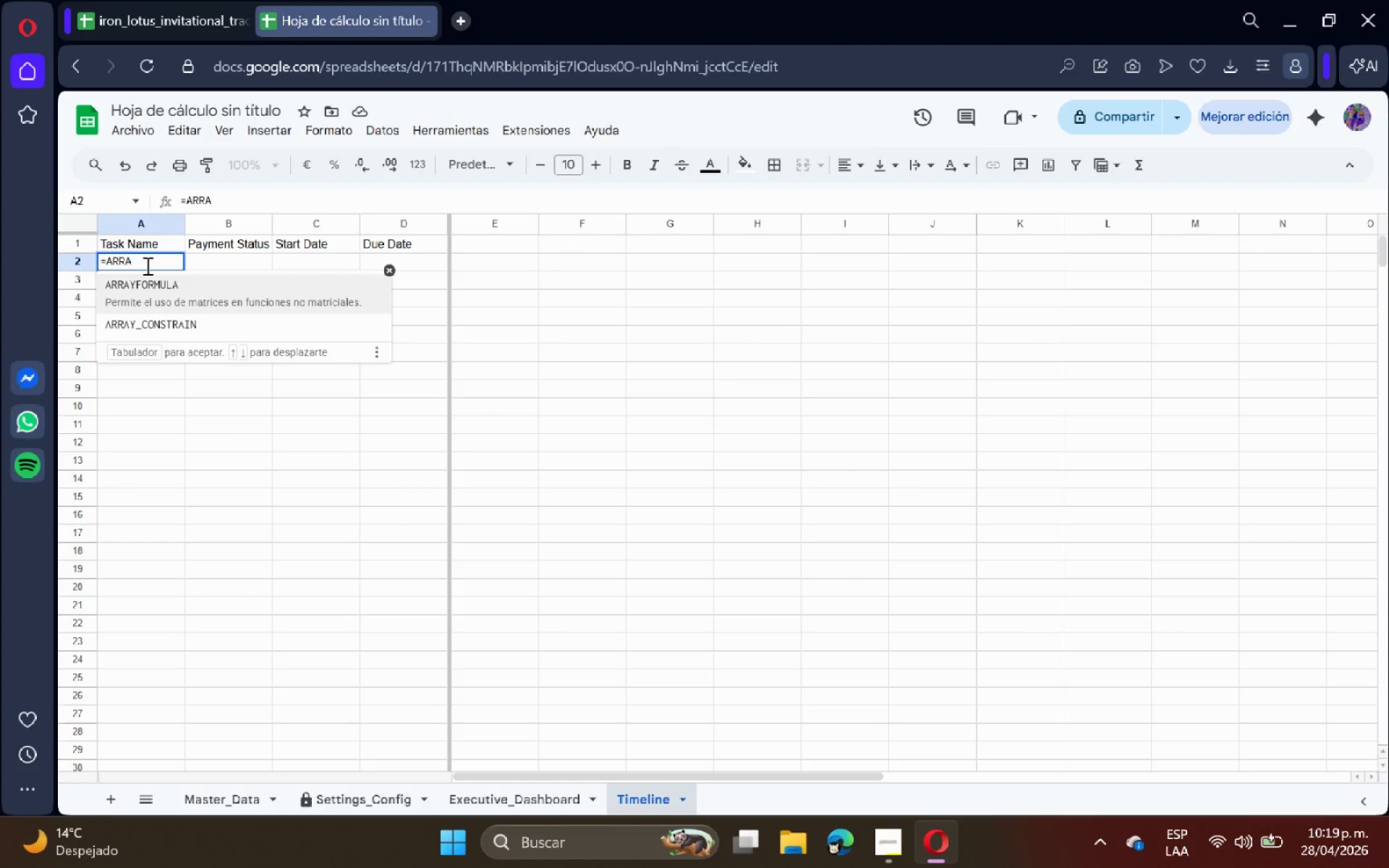 
key(Tab)
 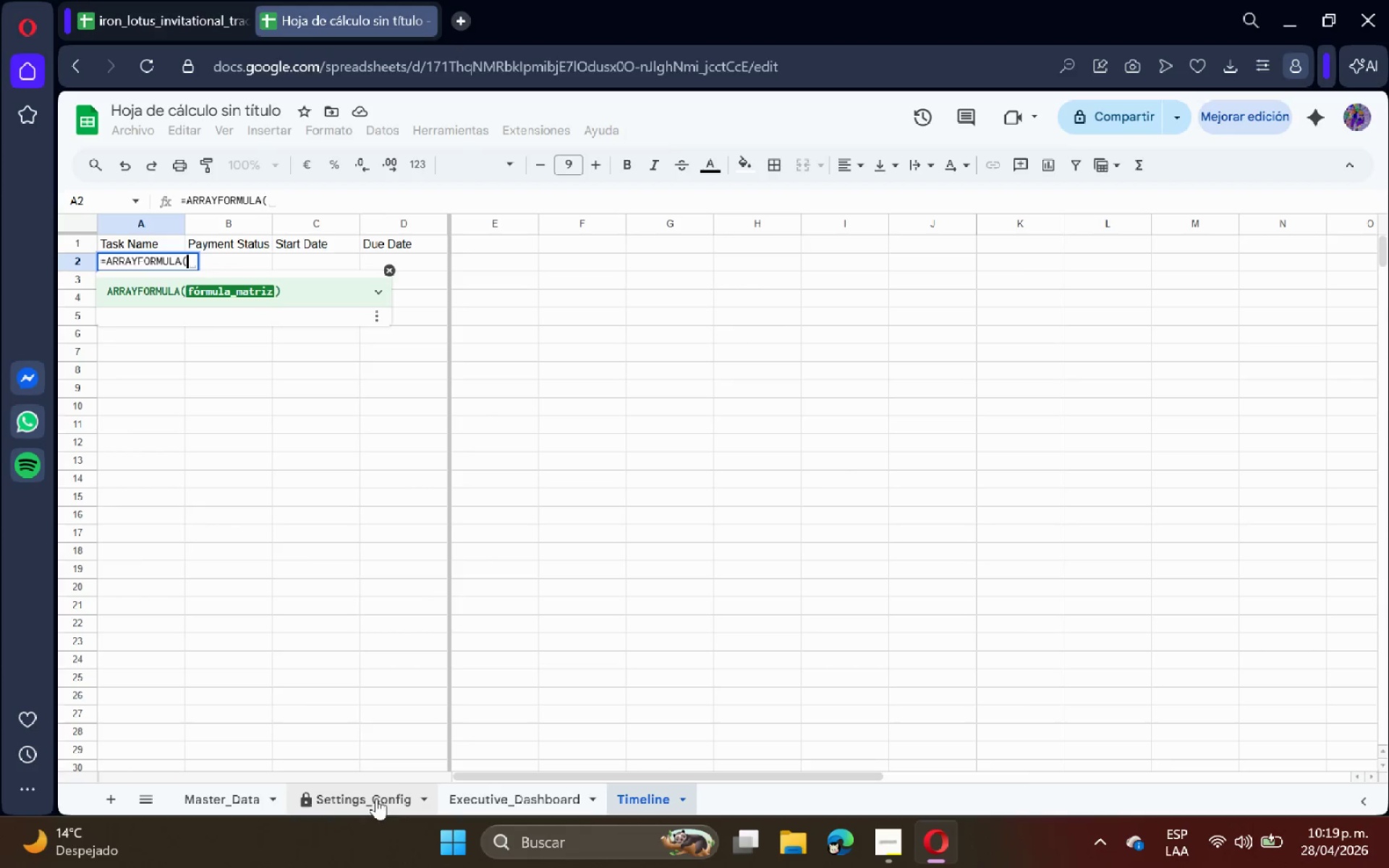 
left_click([218, 808])
 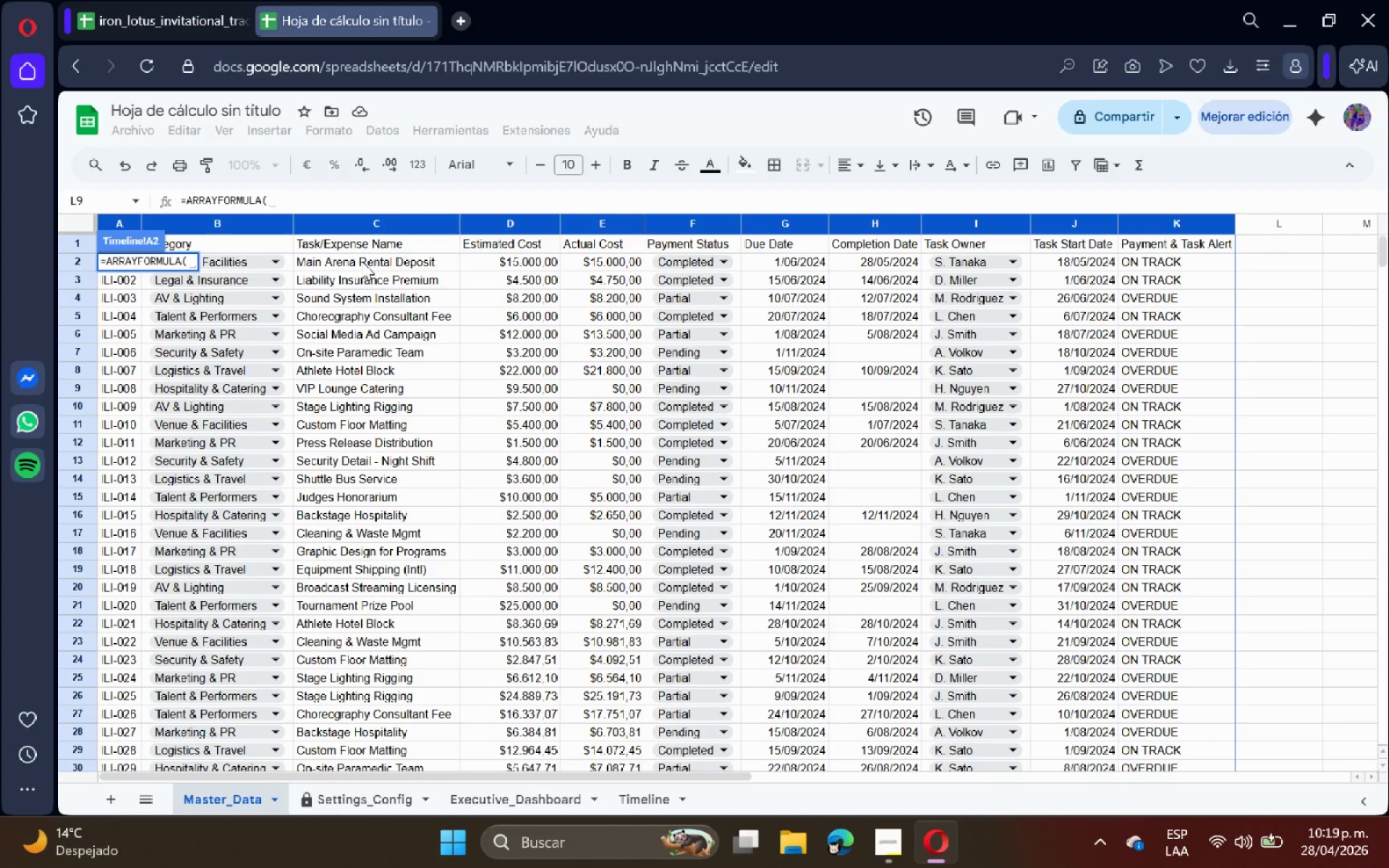 
left_click([362, 261])
 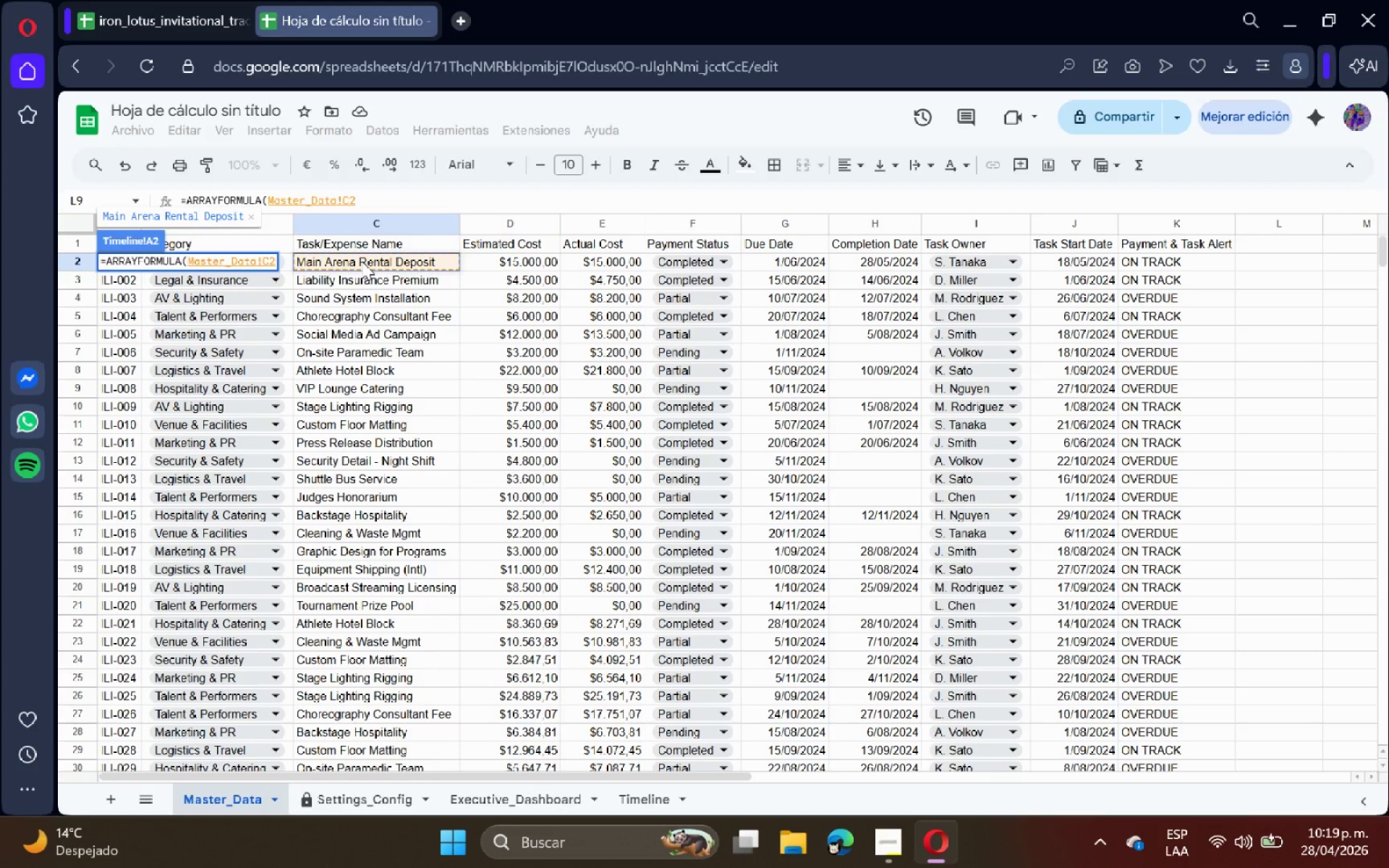 
key(Control+Shift+ArrowDown)
 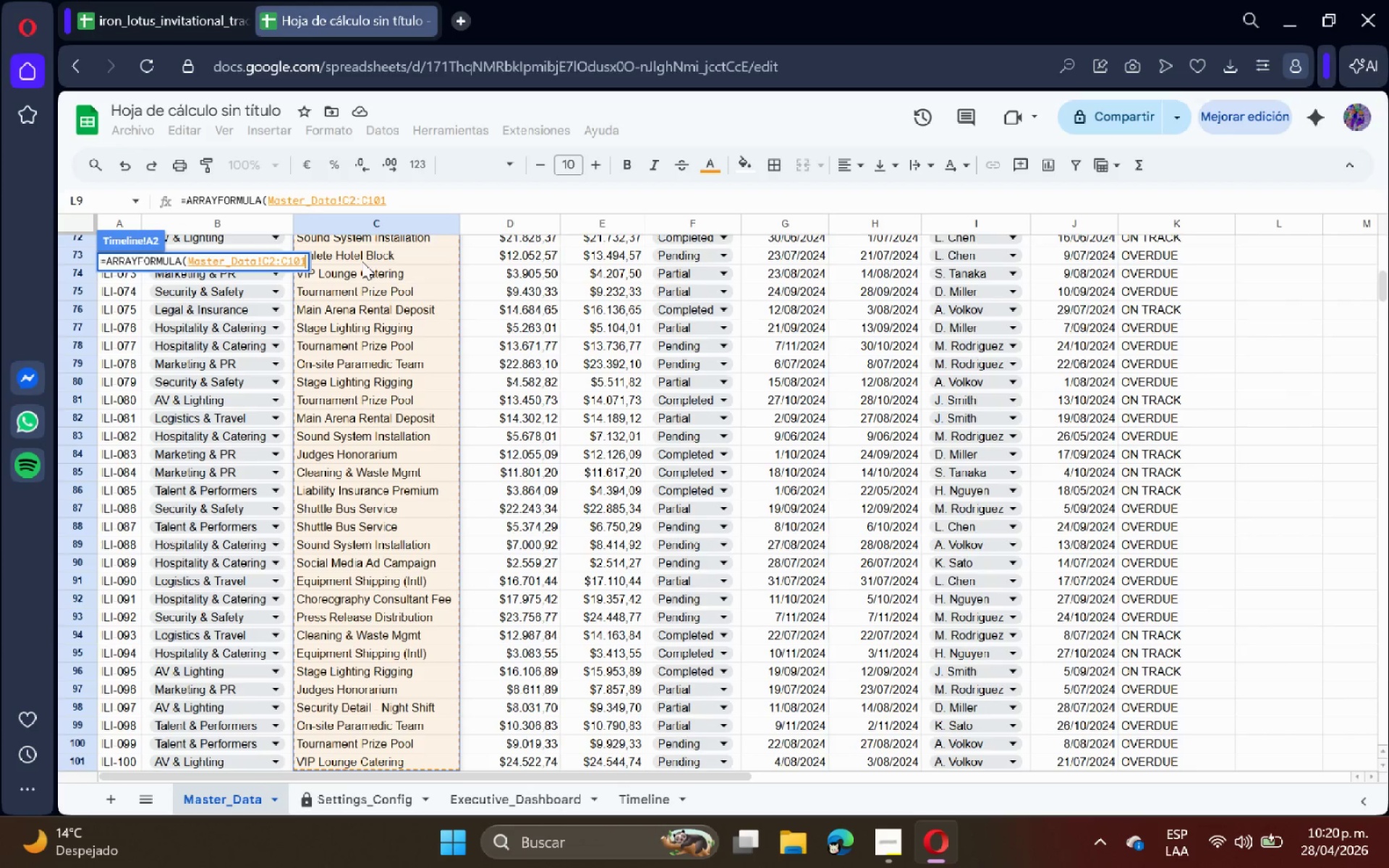 
key(Backspace)
 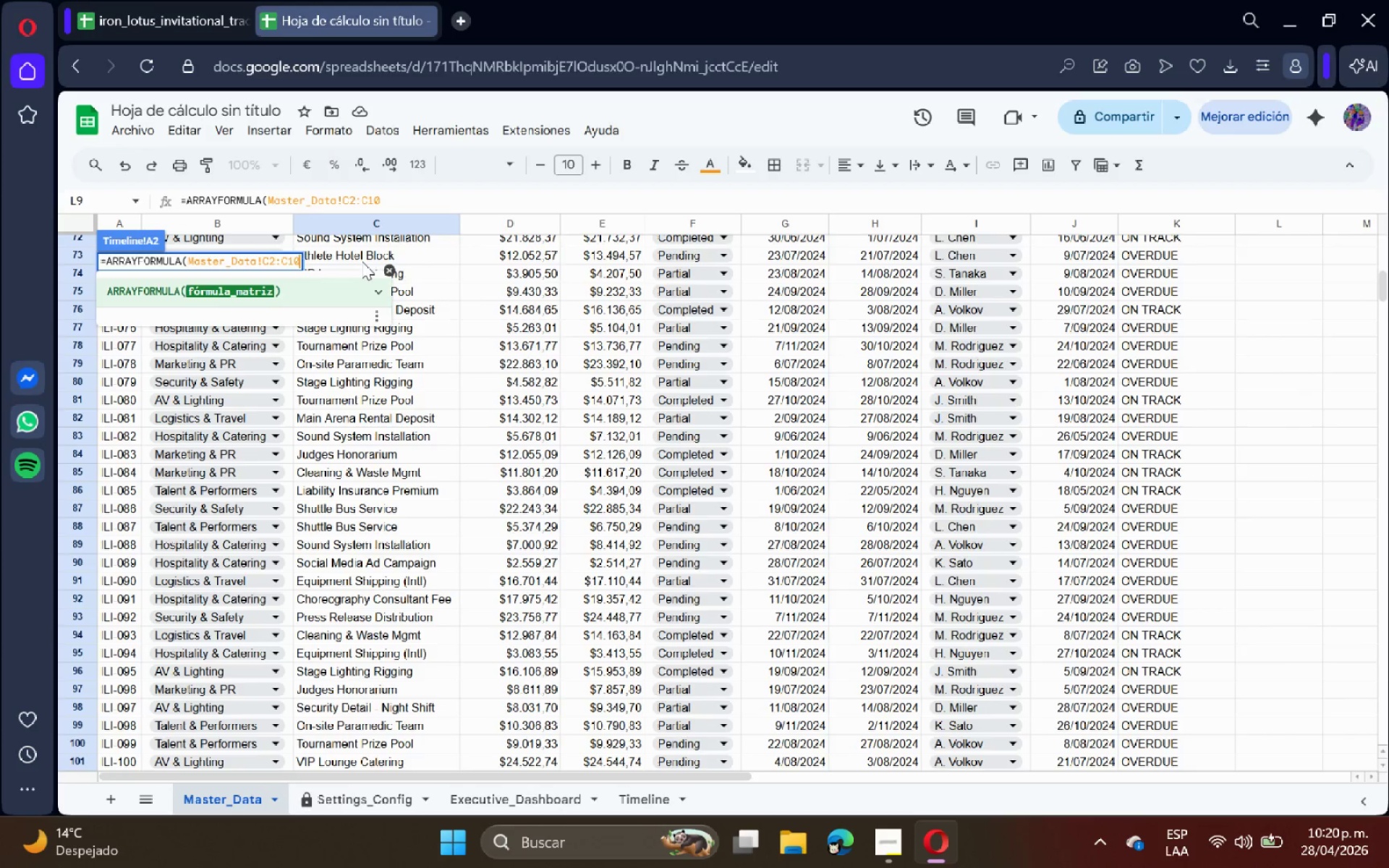 
key(Backspace)
 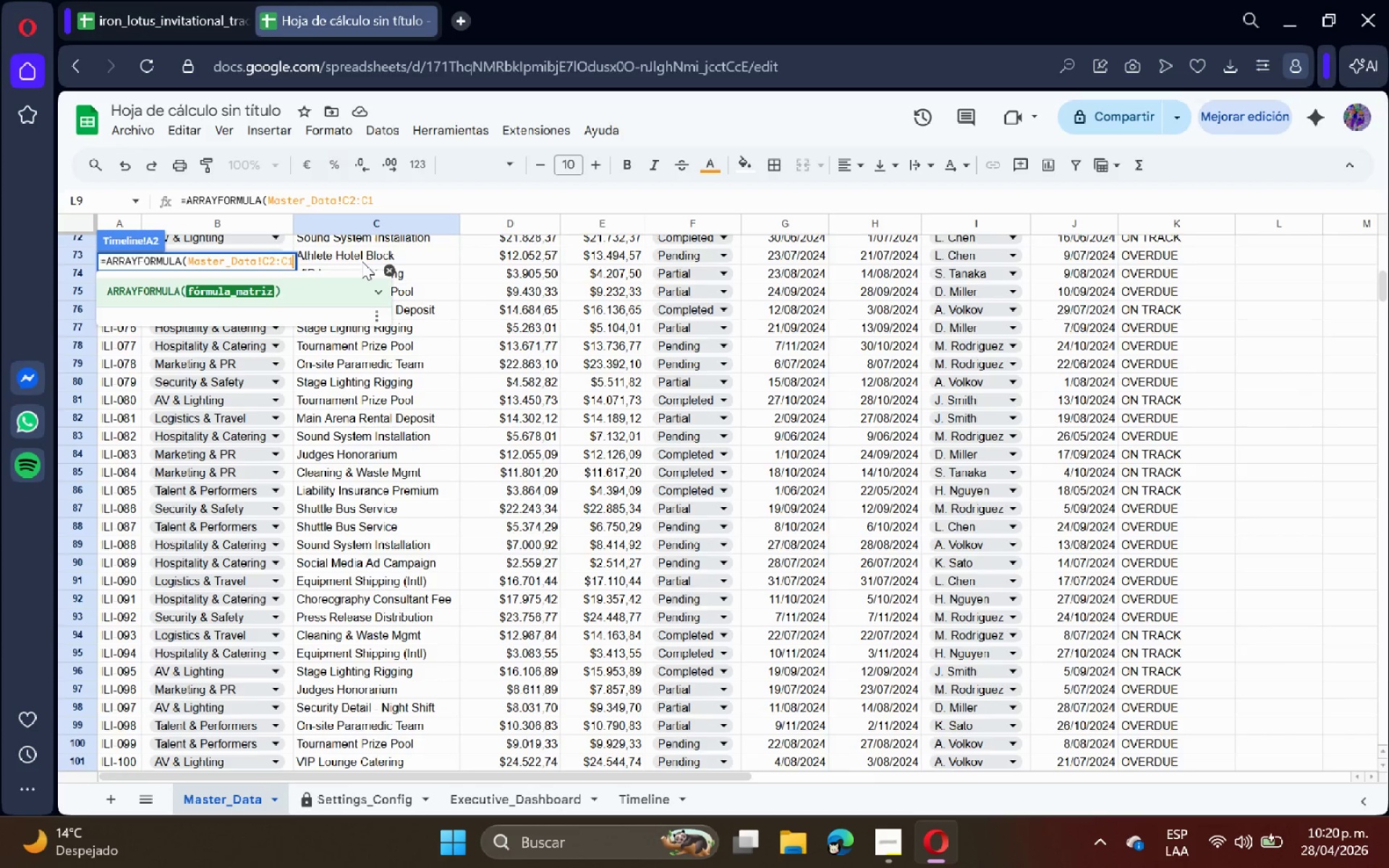 
key(Backspace)
 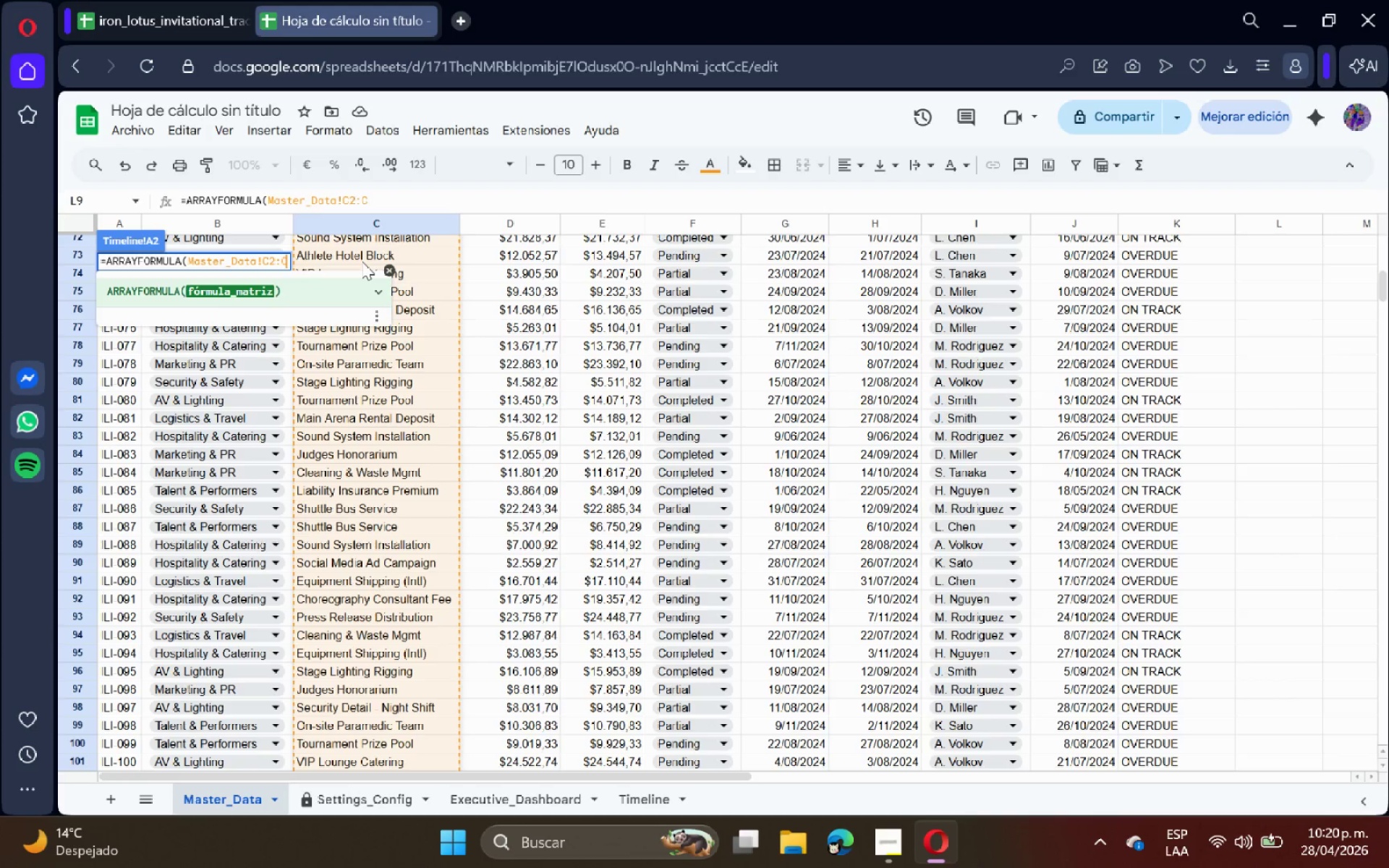 
wait(9.97)
 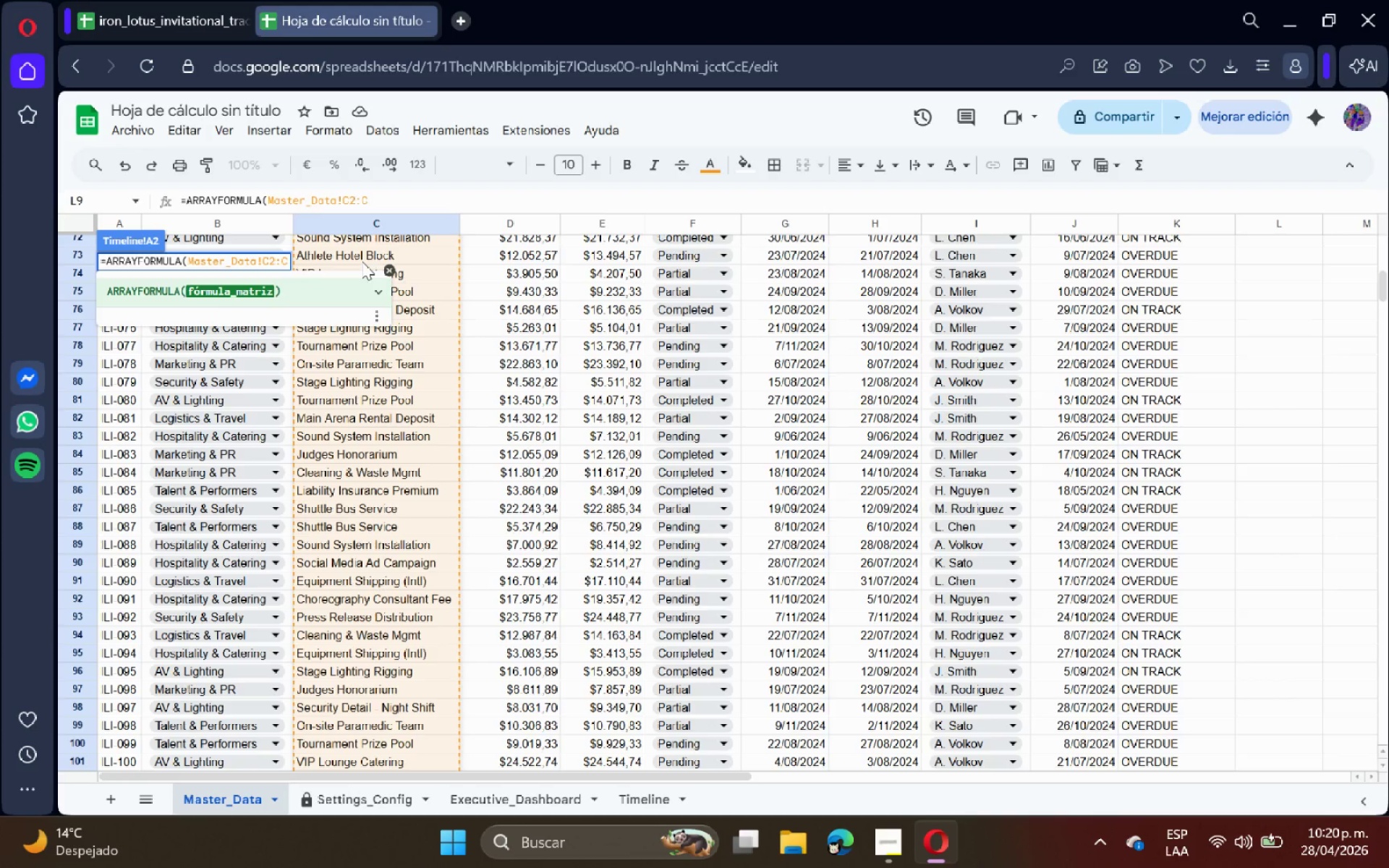 
key(Shift+9)
 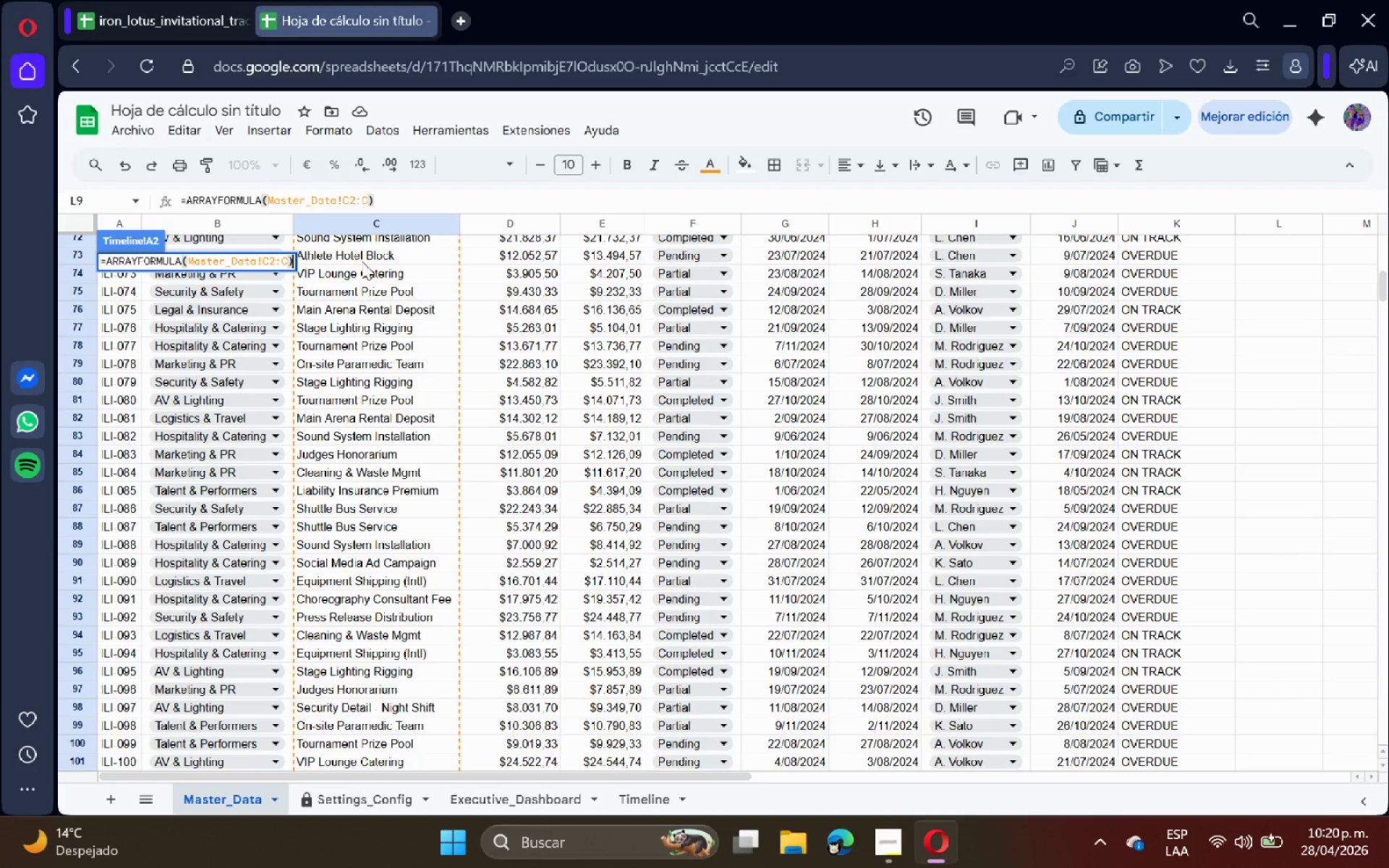 
key(Enter)
 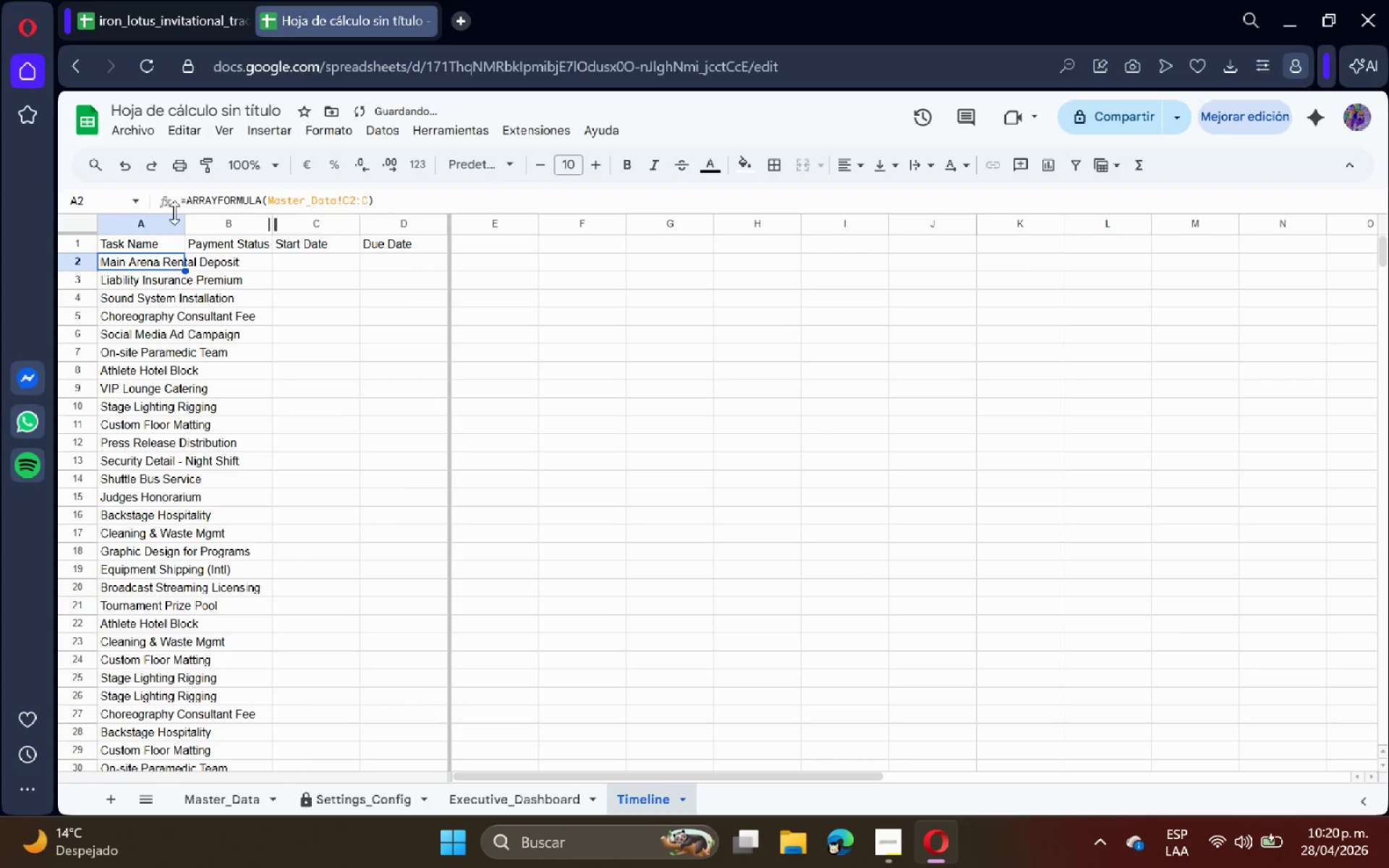 
double_click([188, 221])
 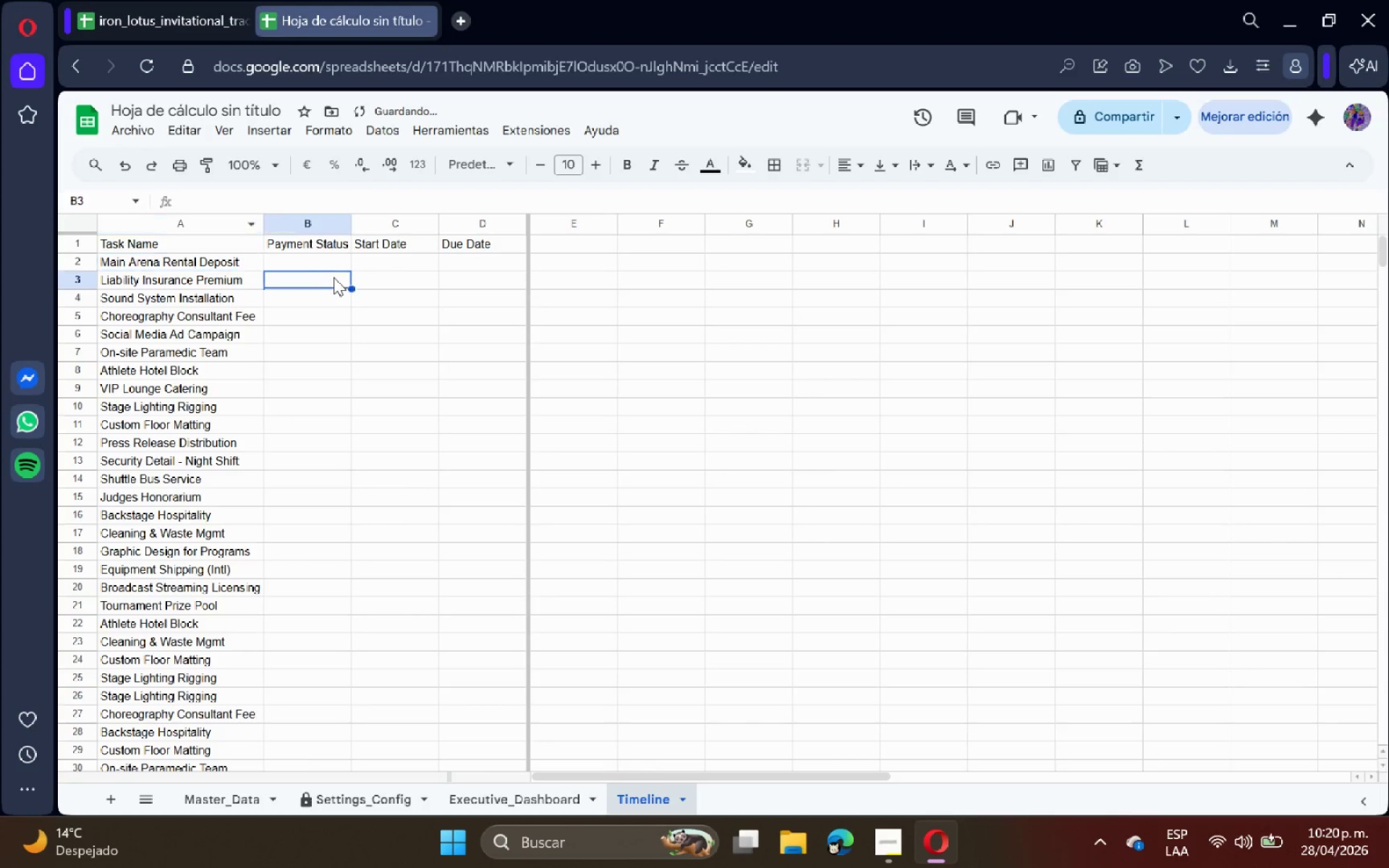 
double_click([315, 263])
 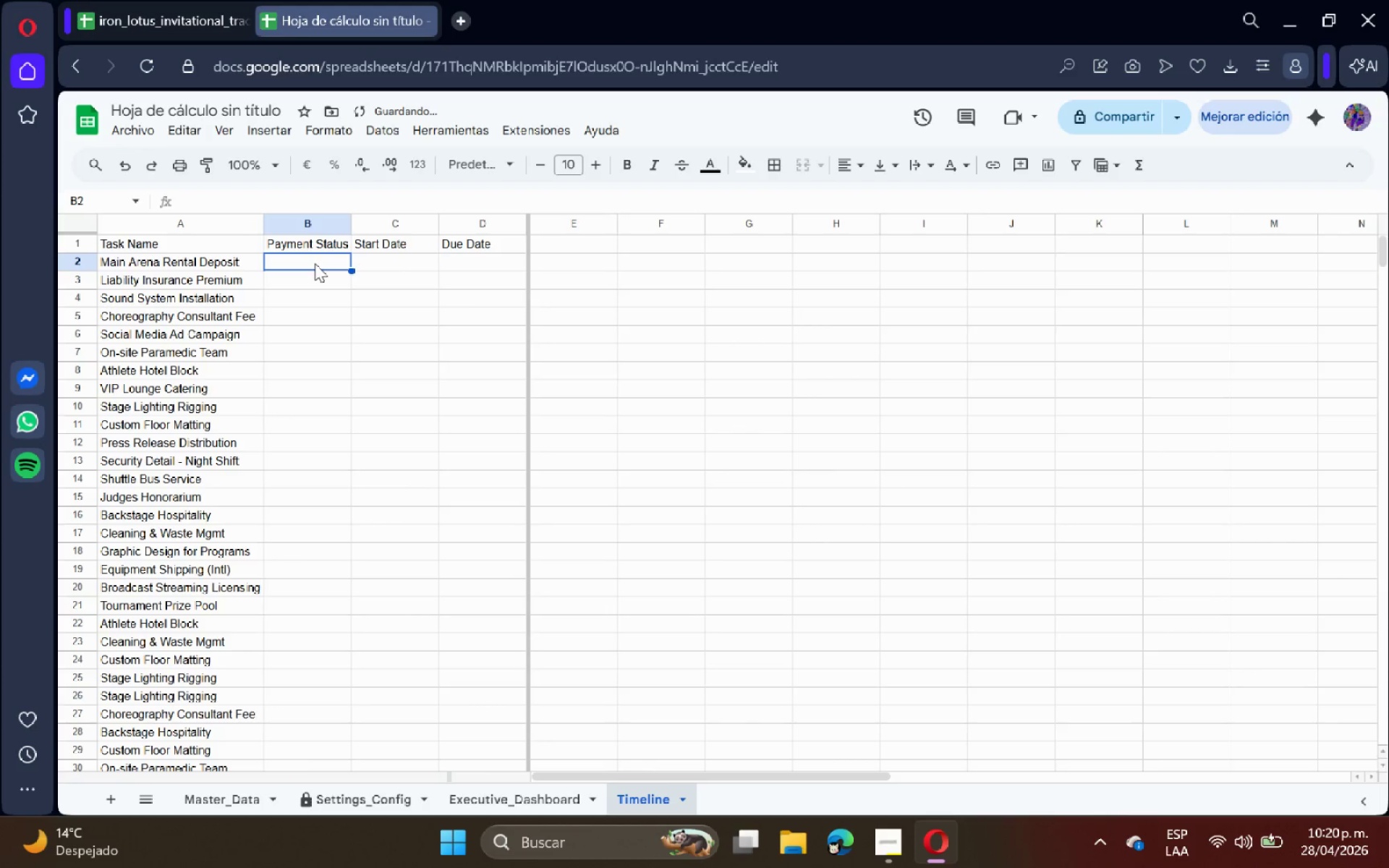 
key(Shift+ShiftRight)
 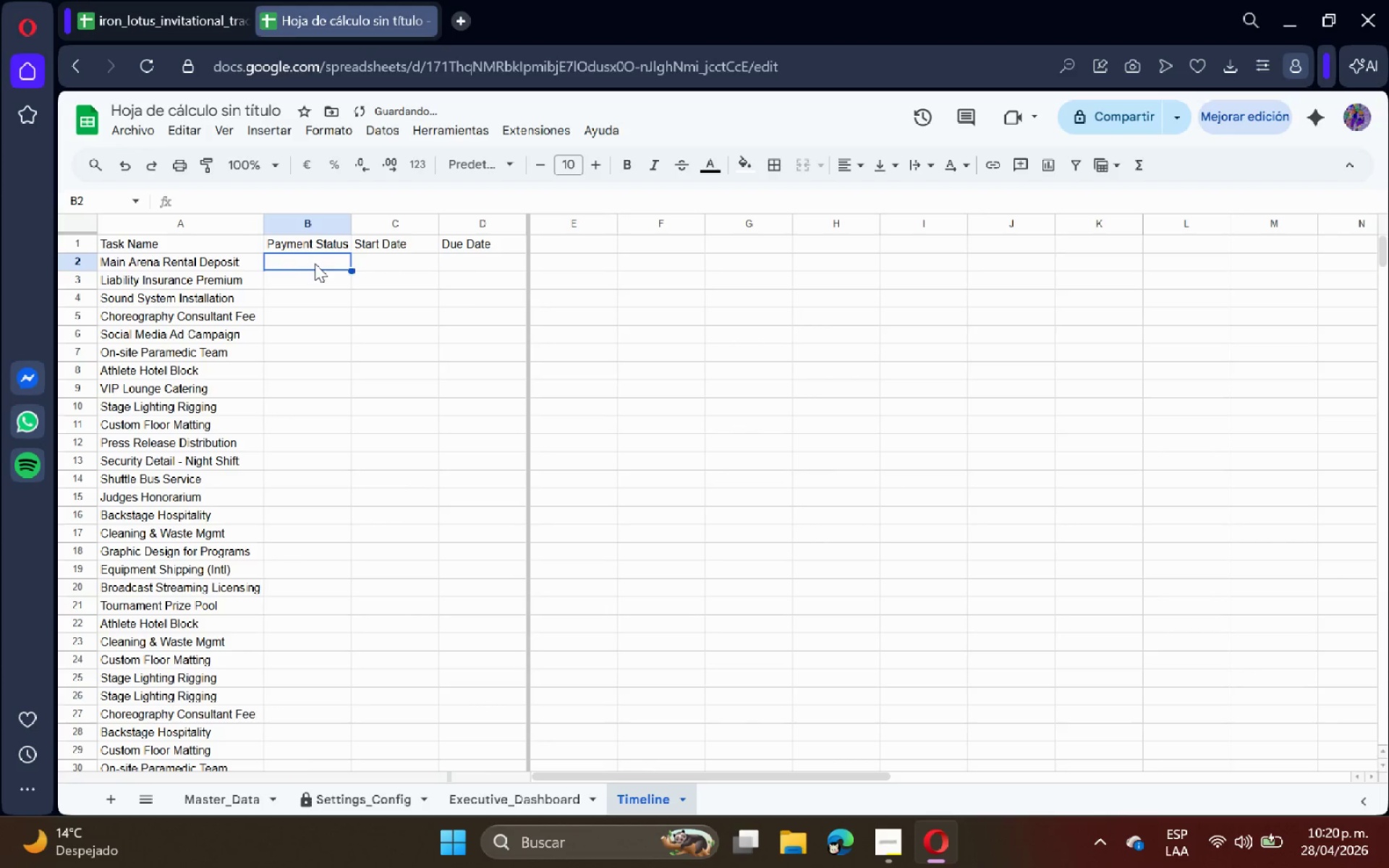 
key(Shift+0)
 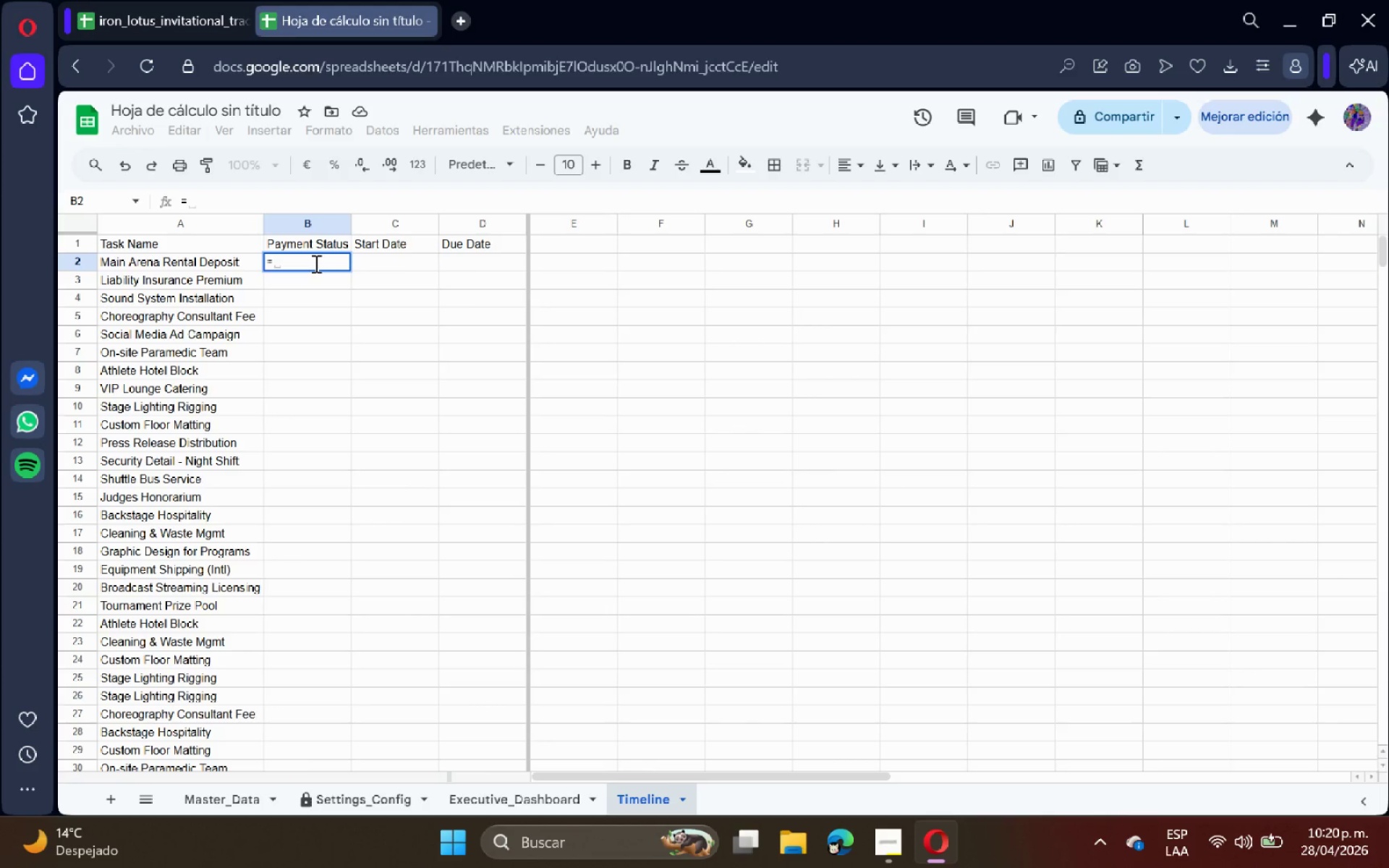 
wait(6.78)
 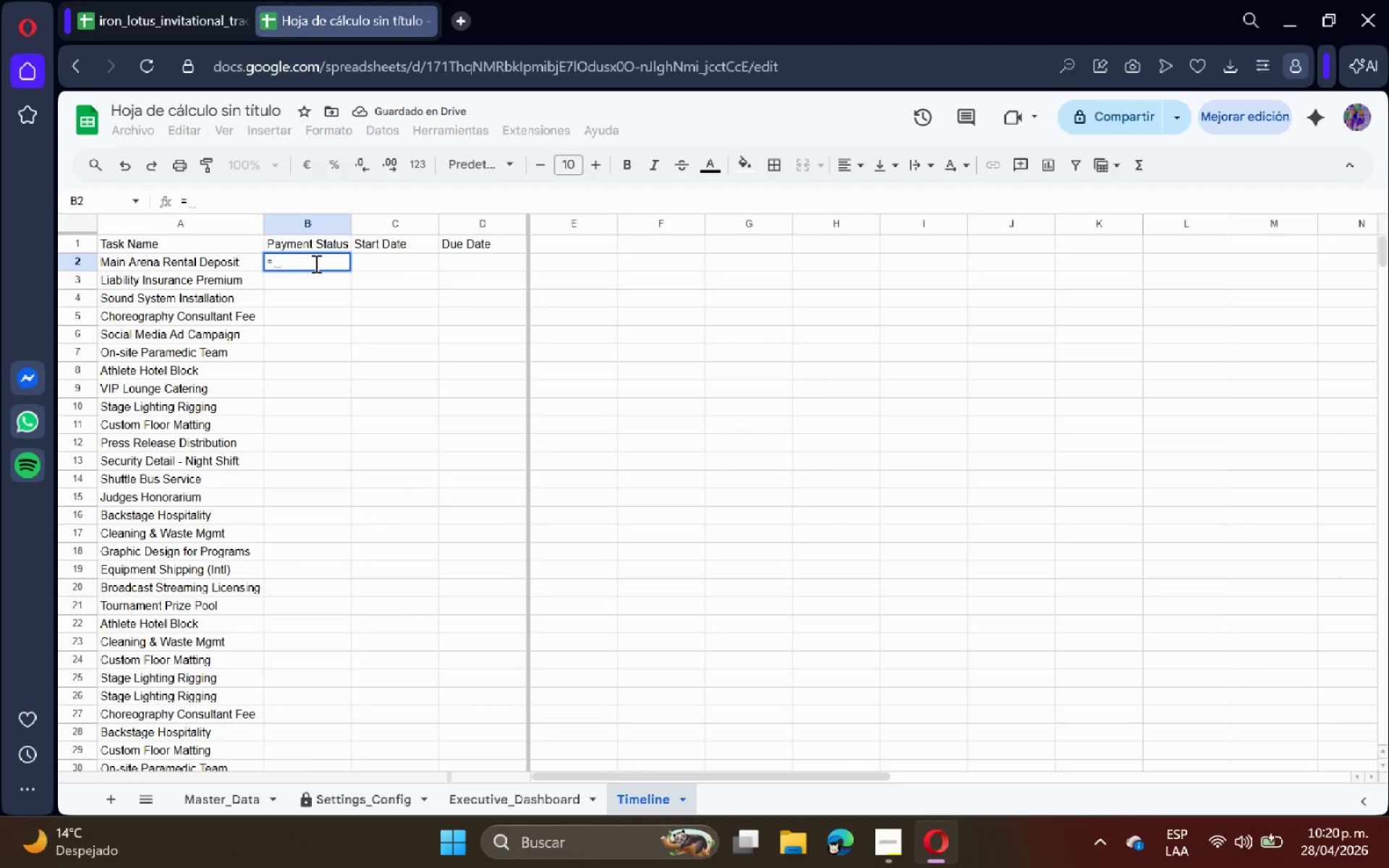 
type(ARR)
key(Tab)
 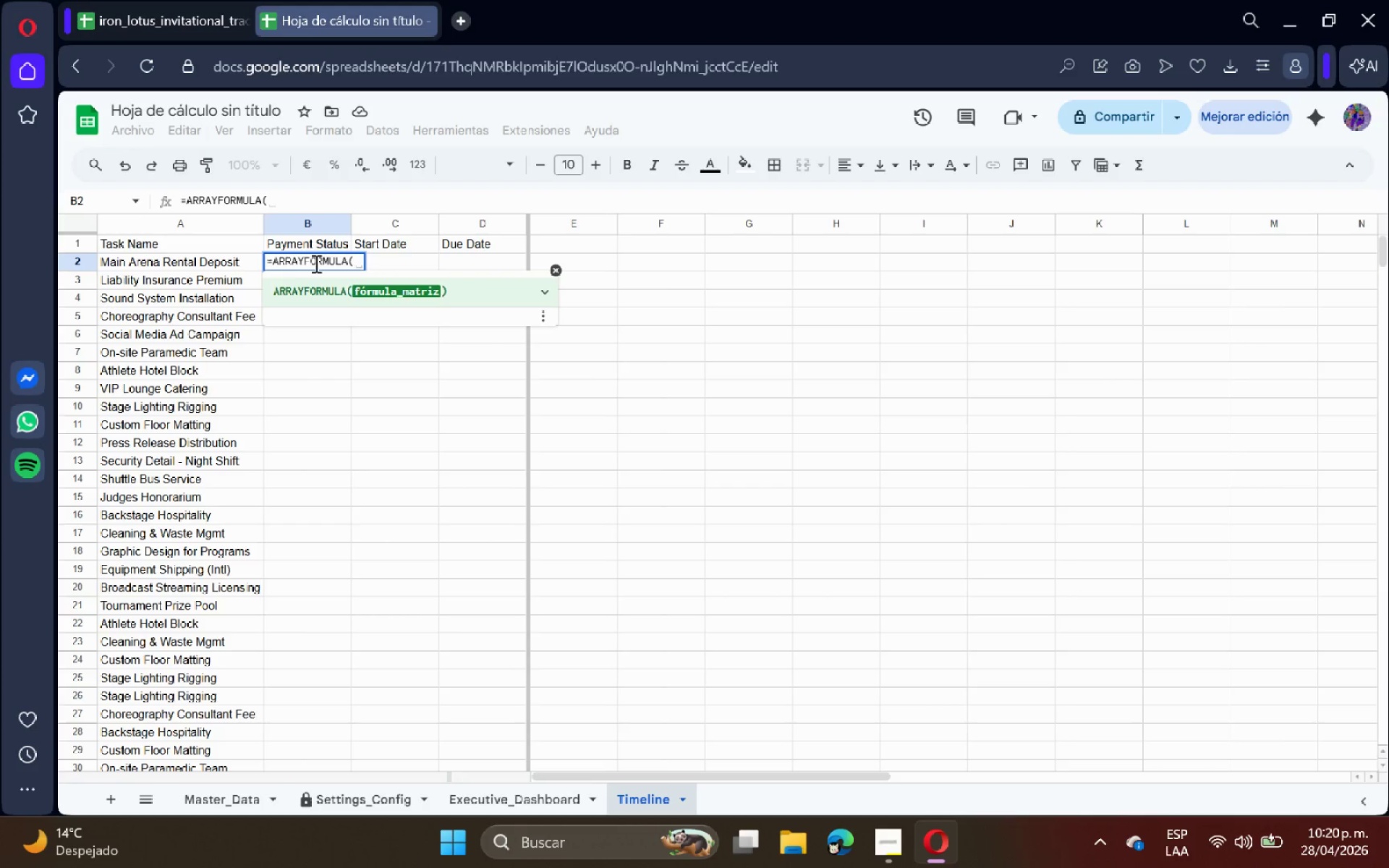 
wait(6.91)
 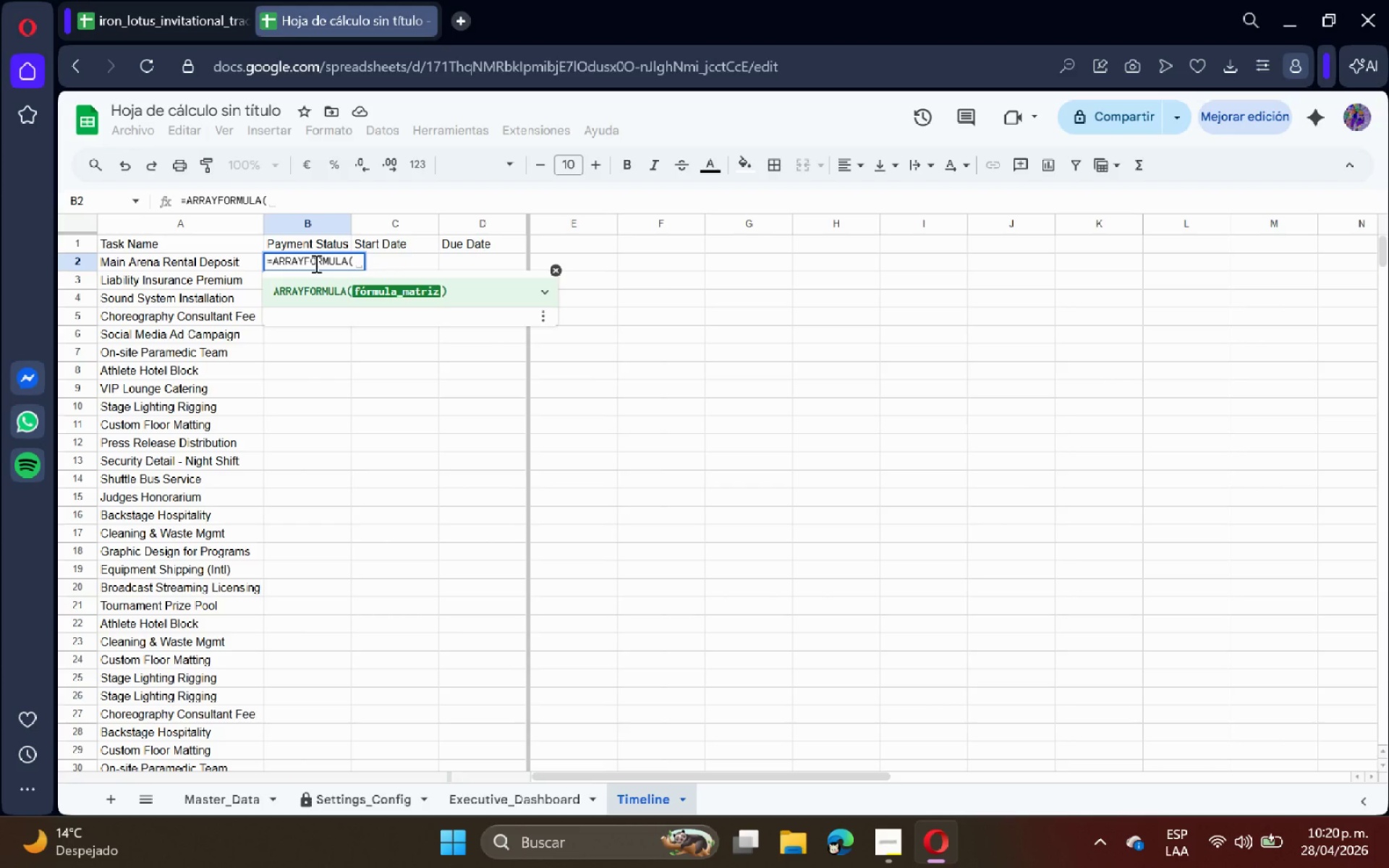 
left_click([238, 799])
 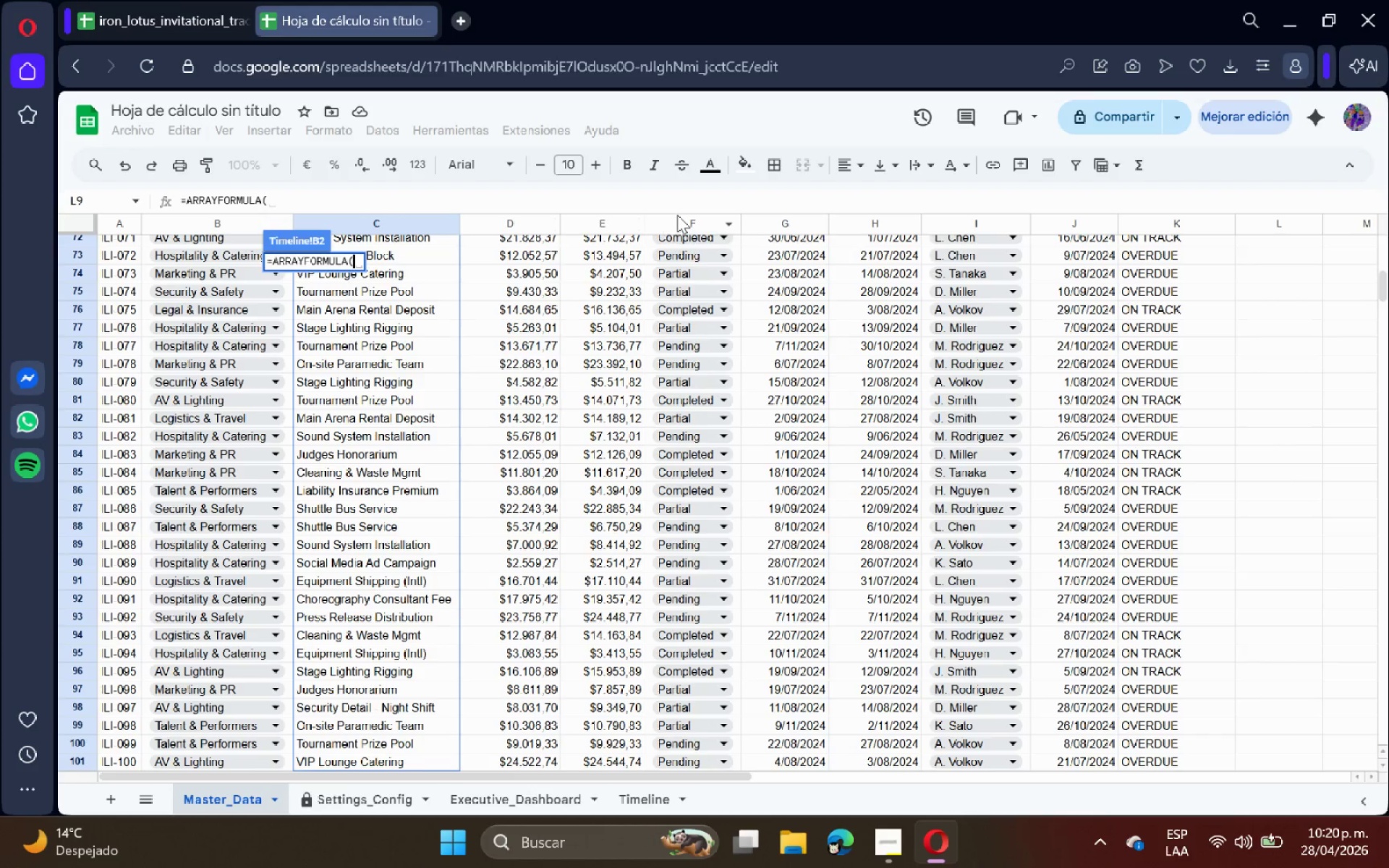 
left_click([681, 218])
 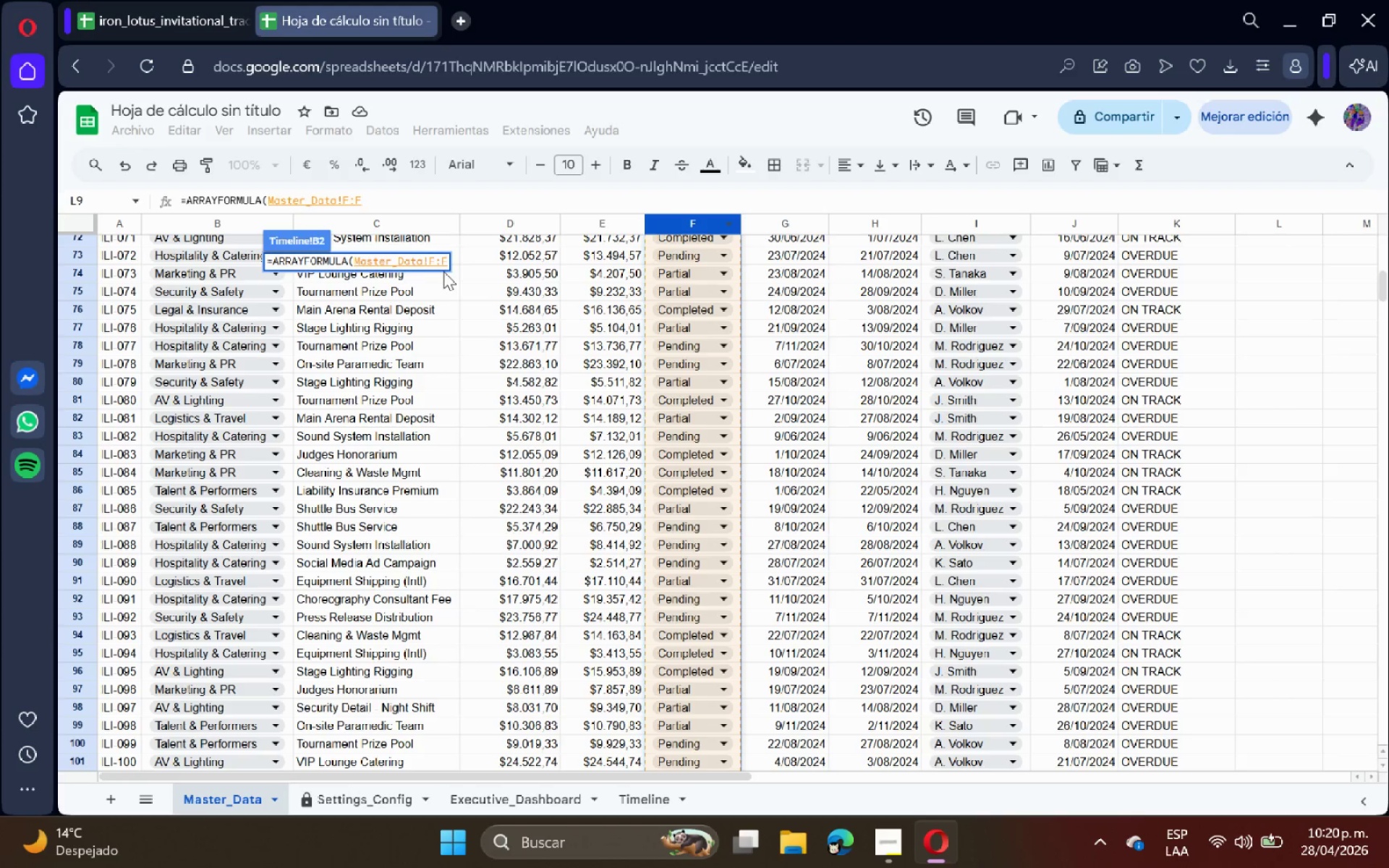 
left_click([431, 261])
 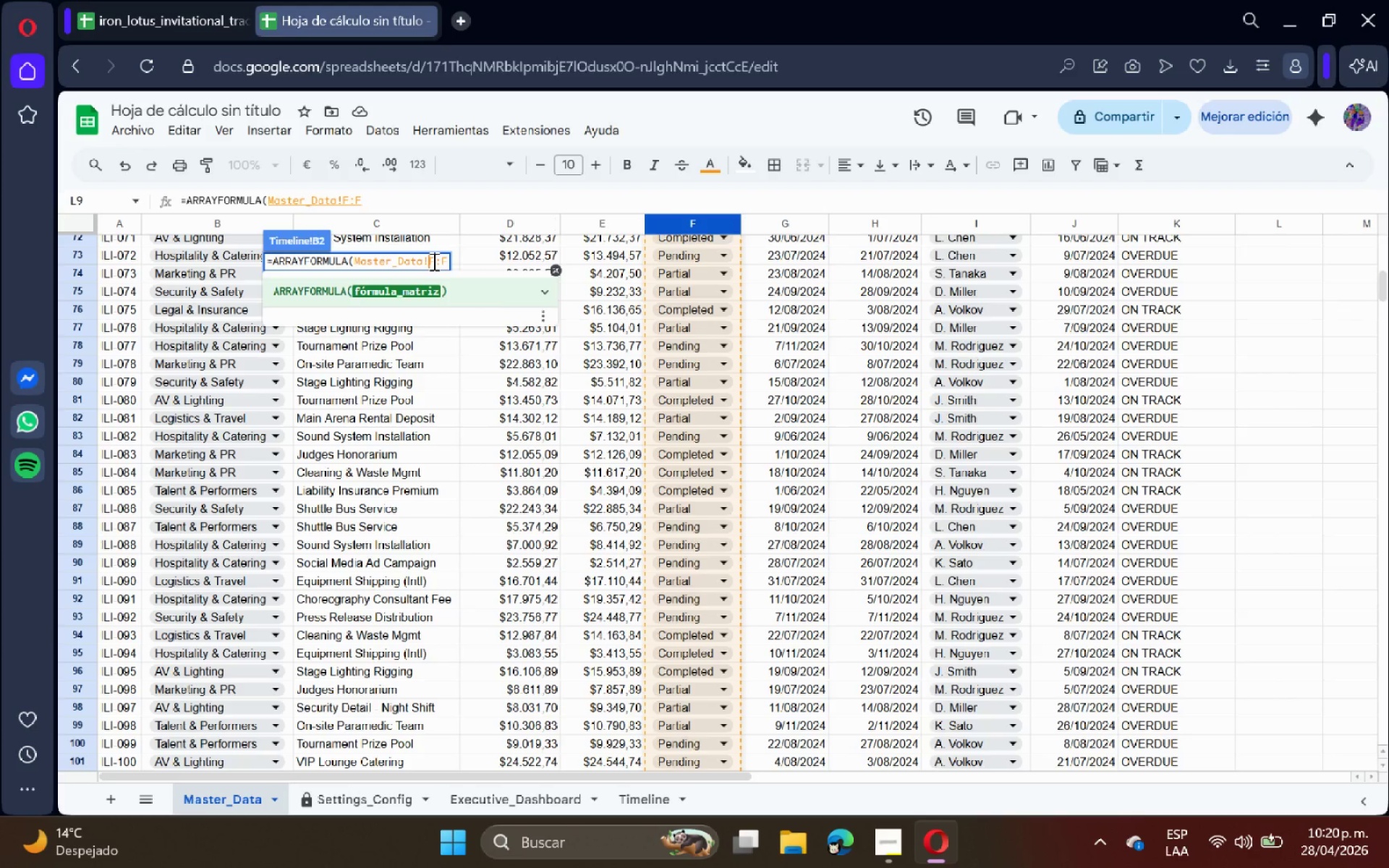 
left_click([433, 261])
 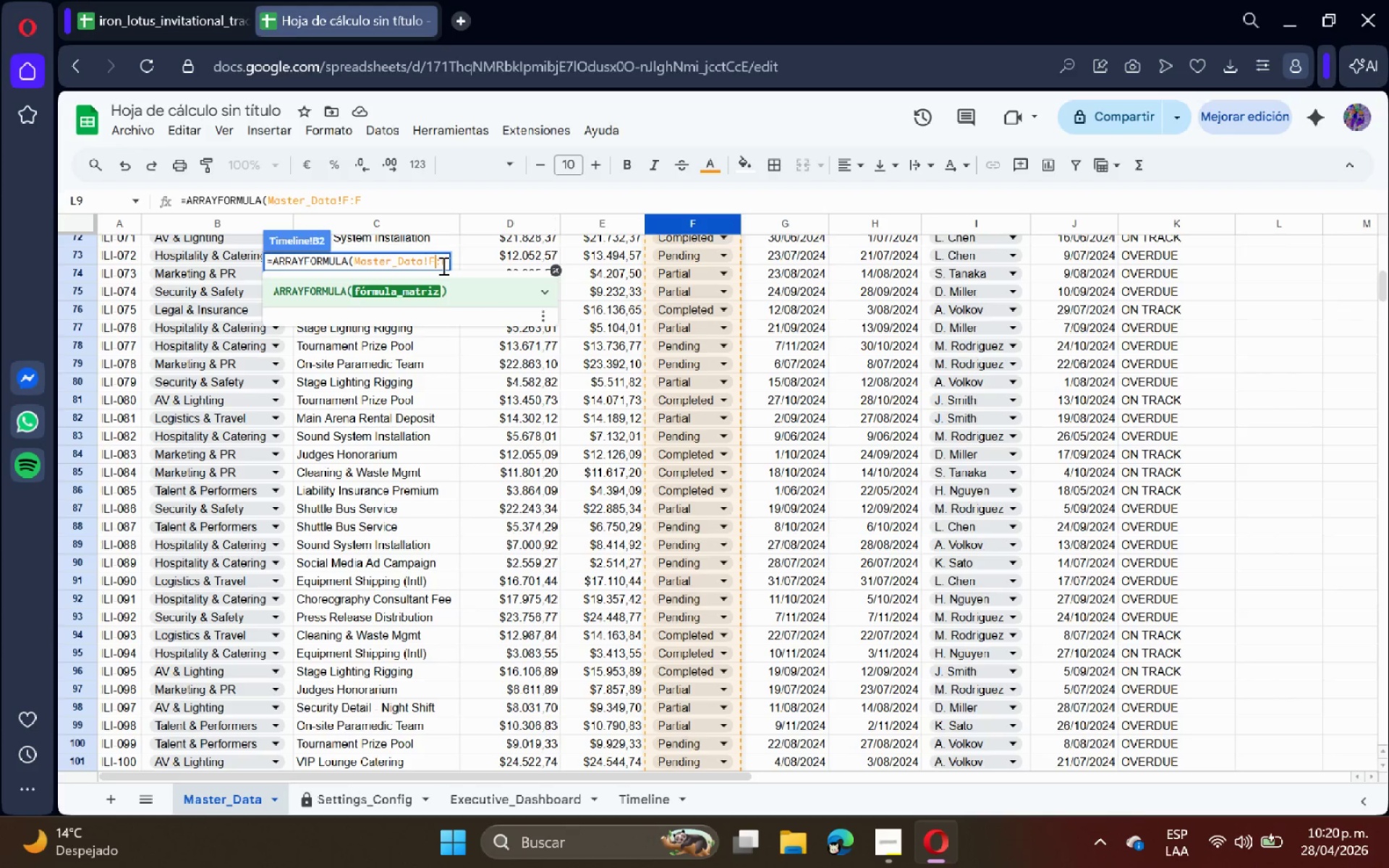 
key(2)
 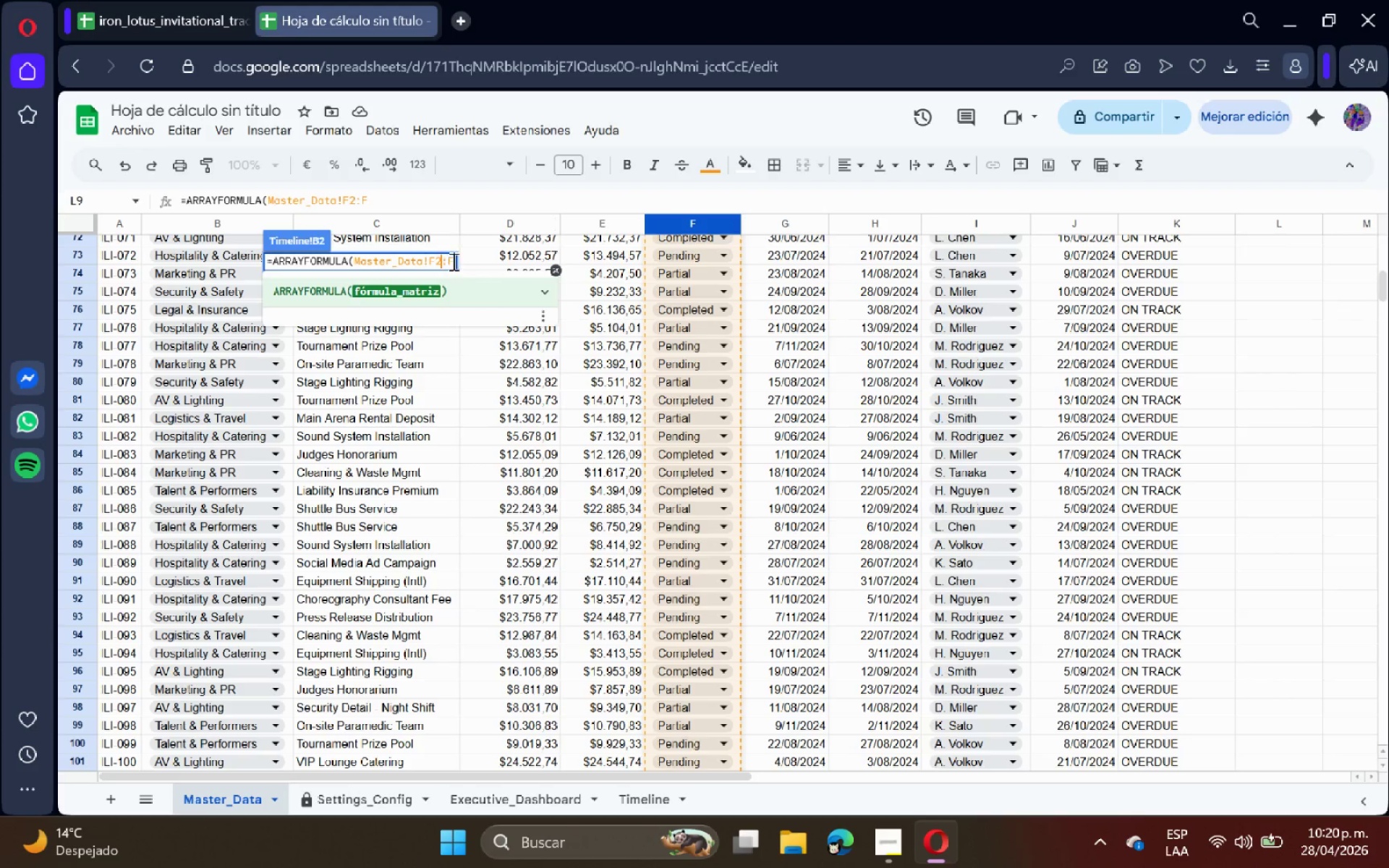 
left_click([452, 261])
 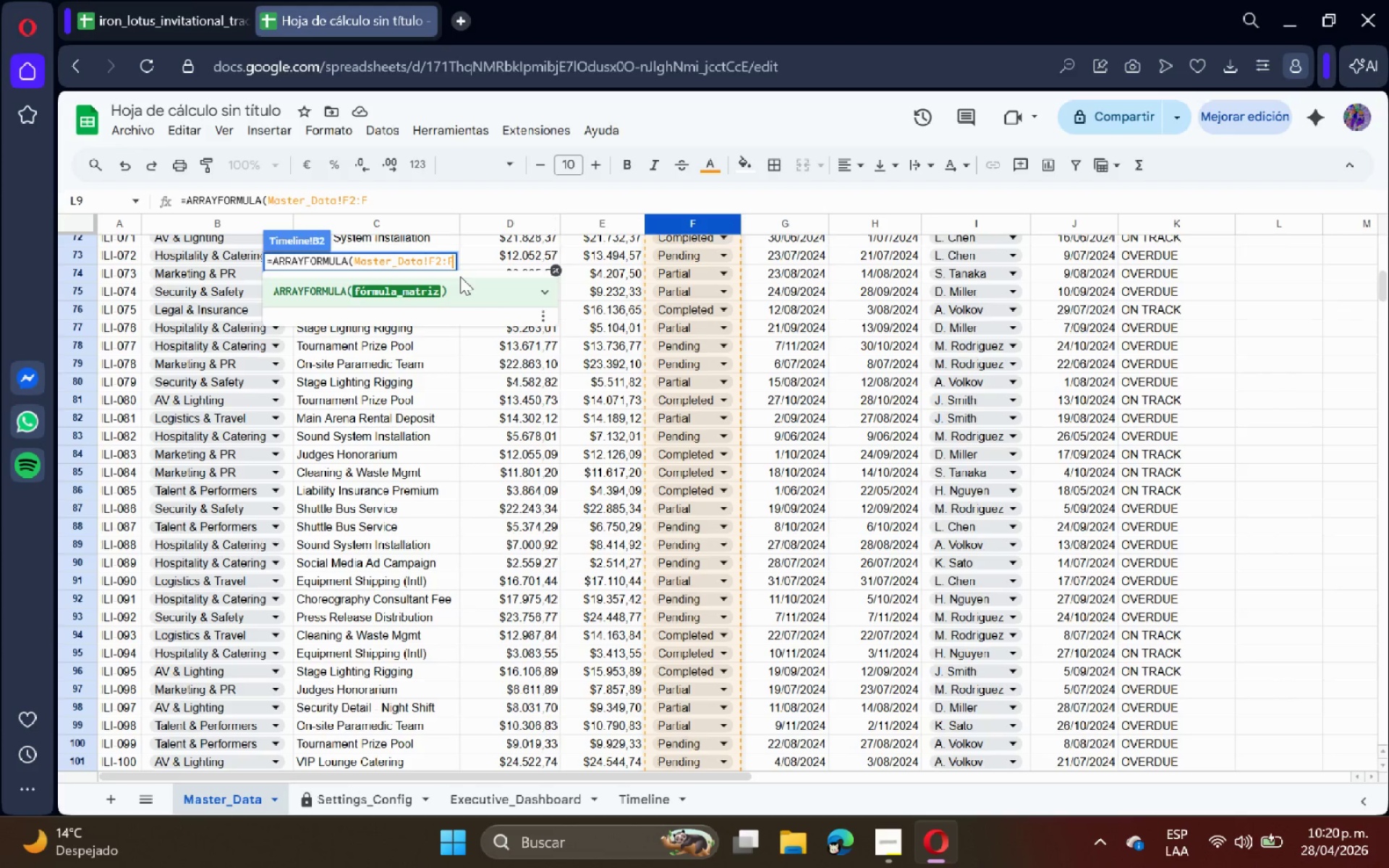 
key(Shift+9)
 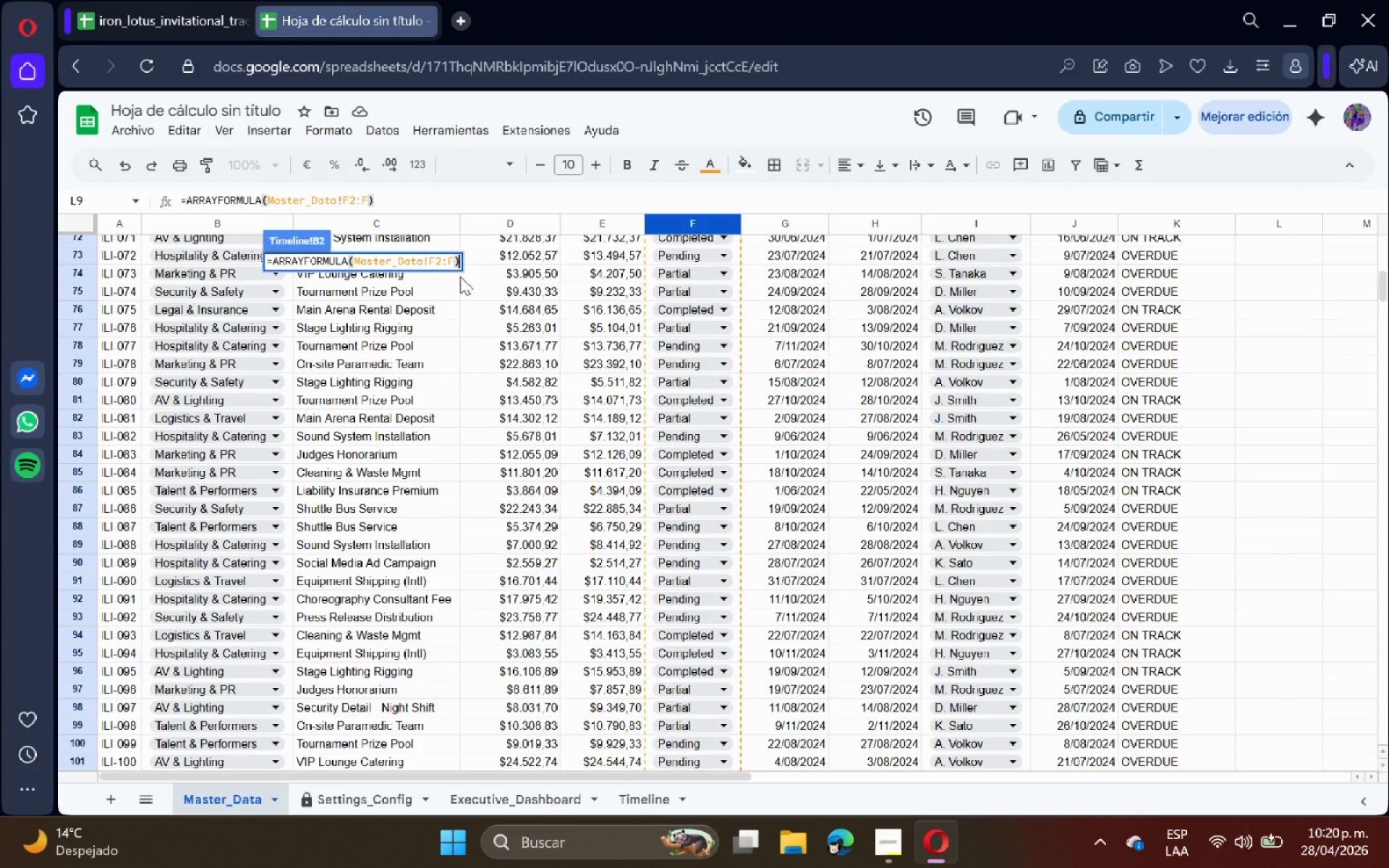 
key(Enter)
 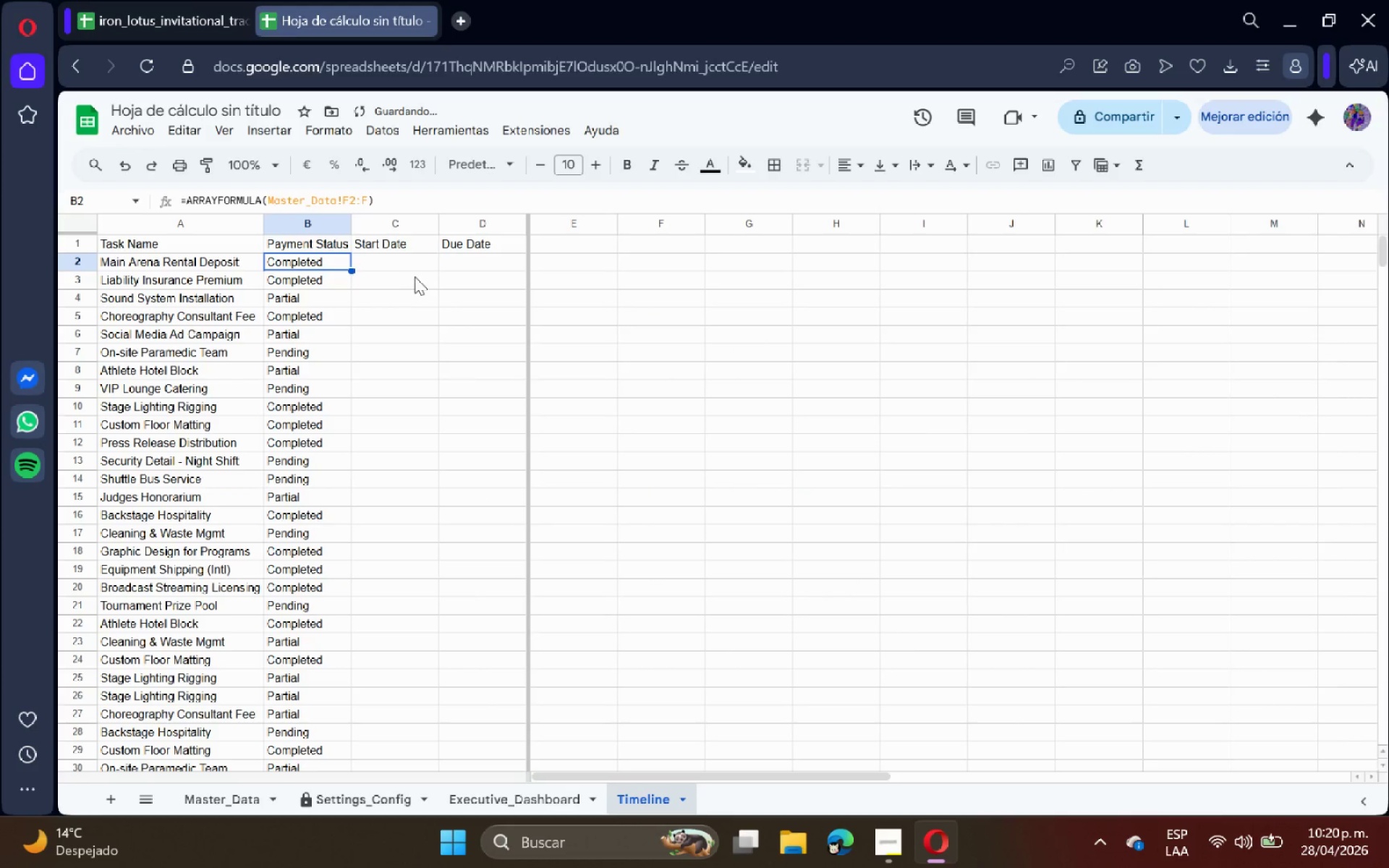 
left_click([394, 255])
 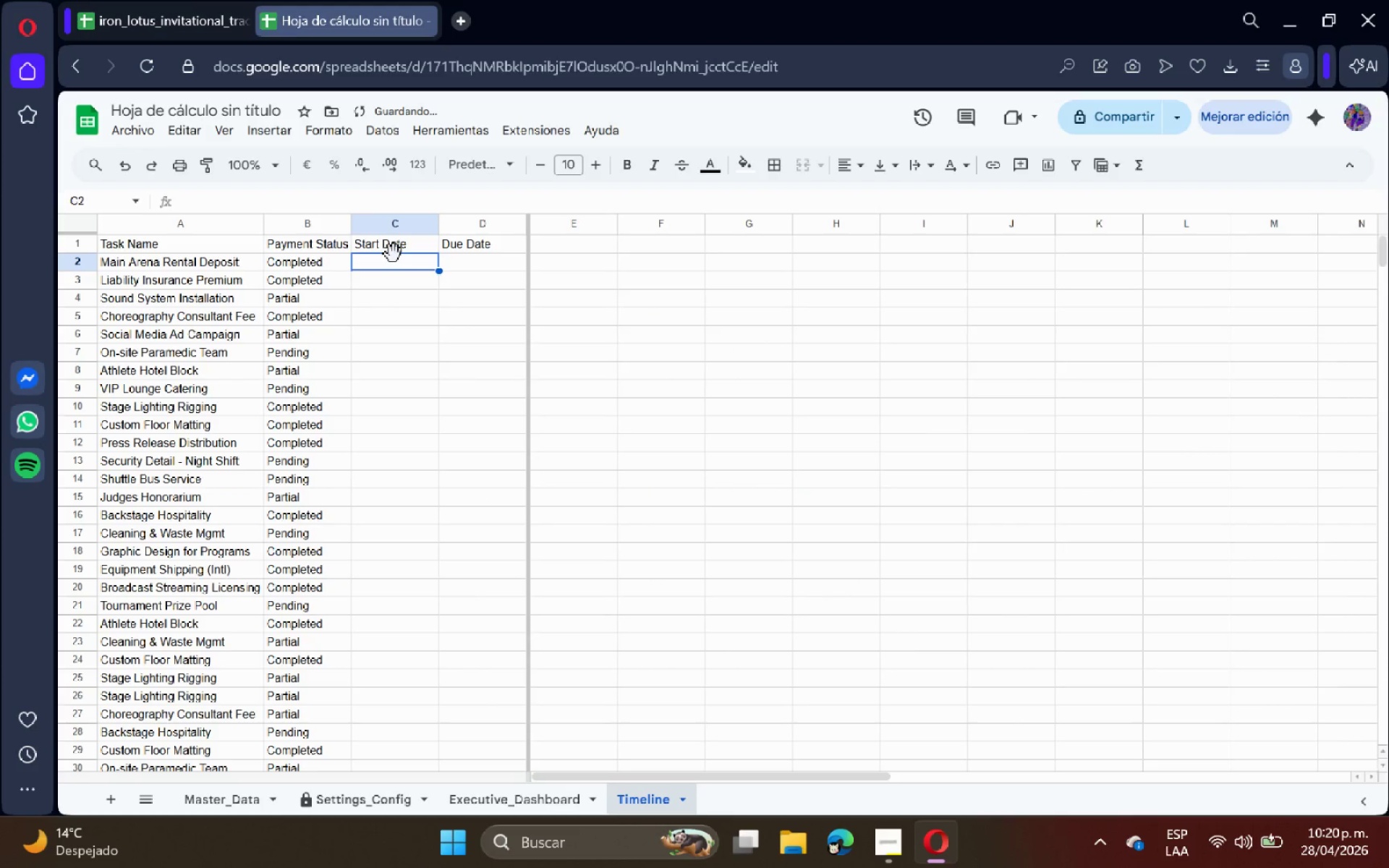 
type()ARRAY)
key(Tab)
 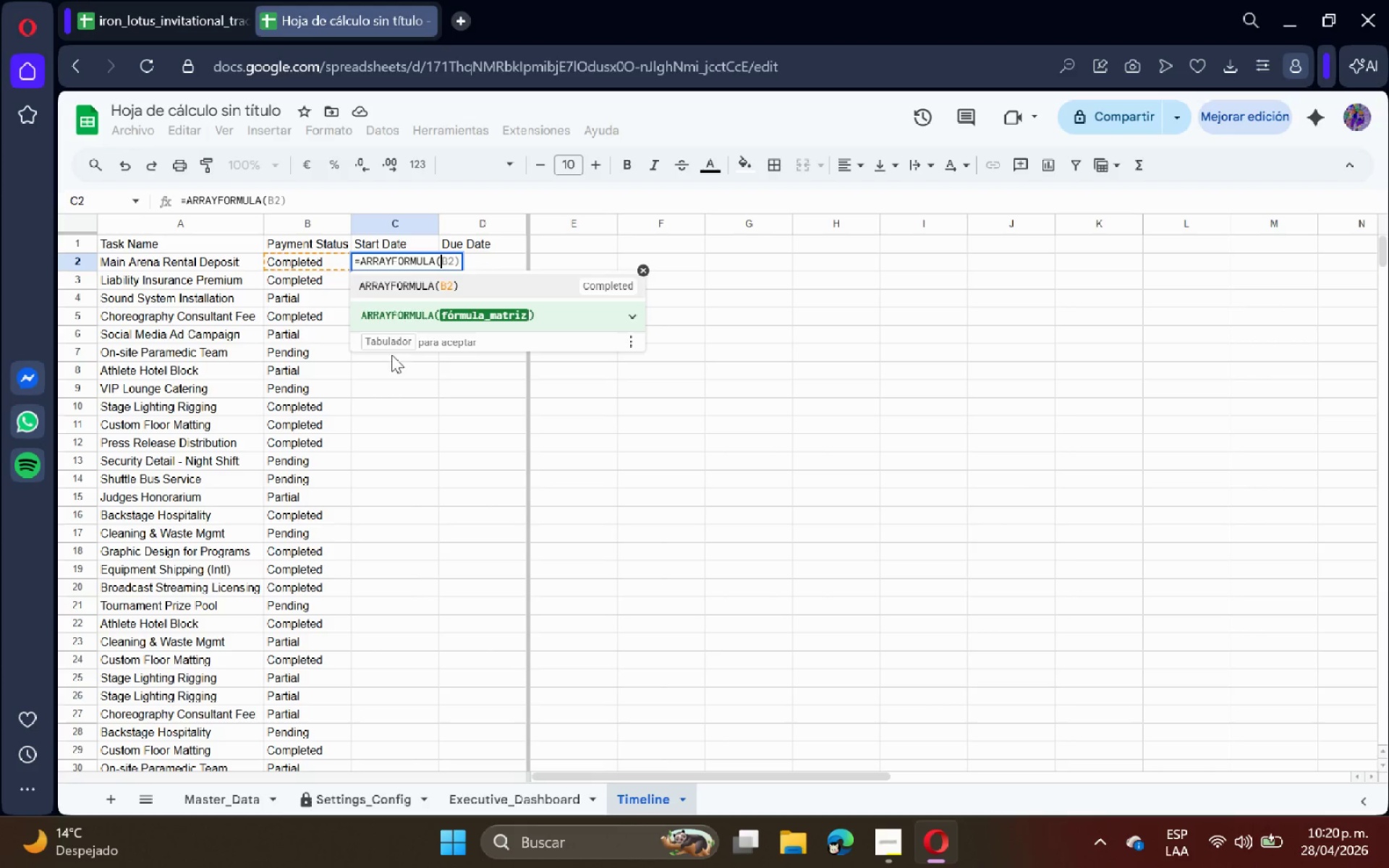 
left_click([221, 802])
 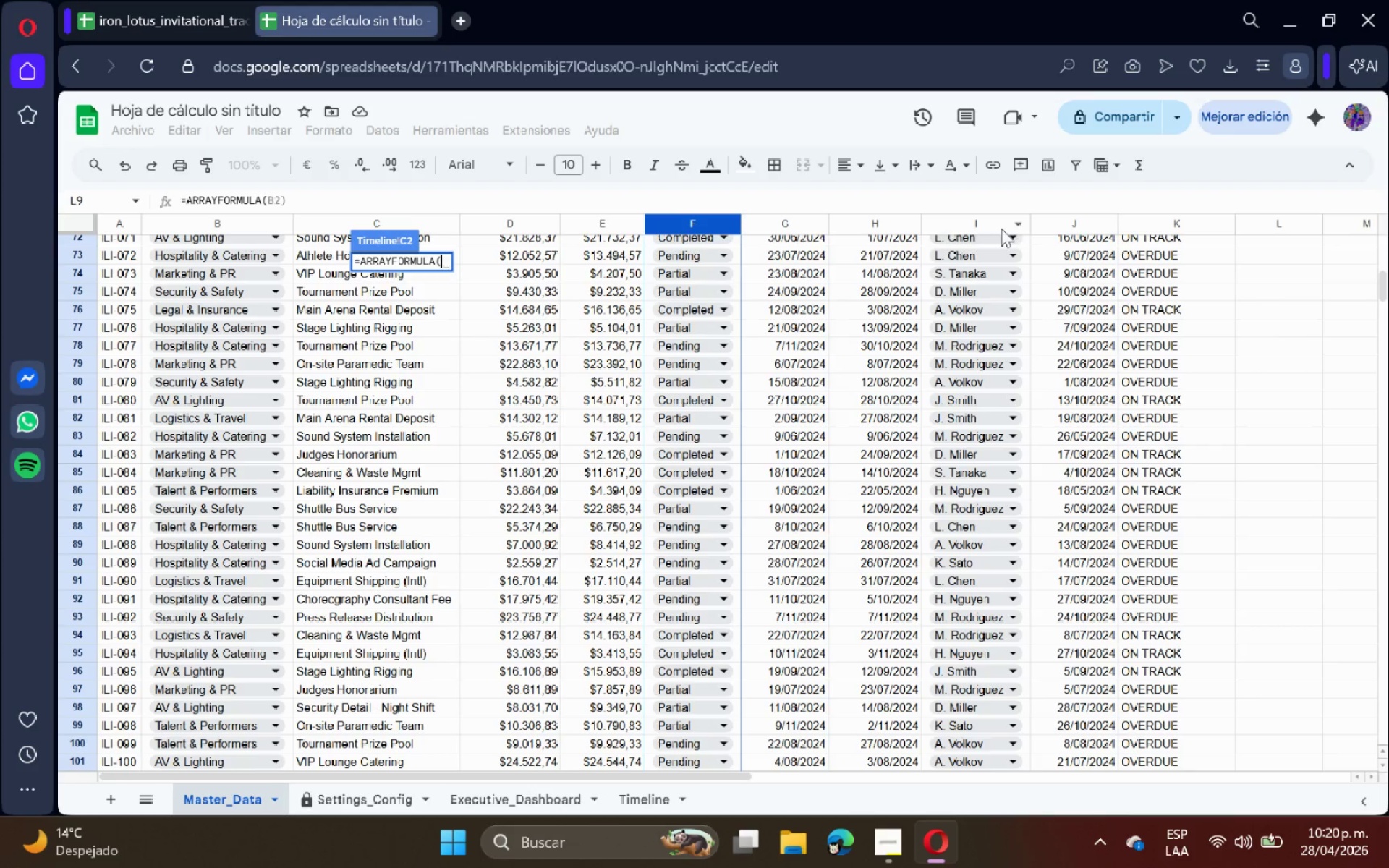 
left_click([1077, 228])
 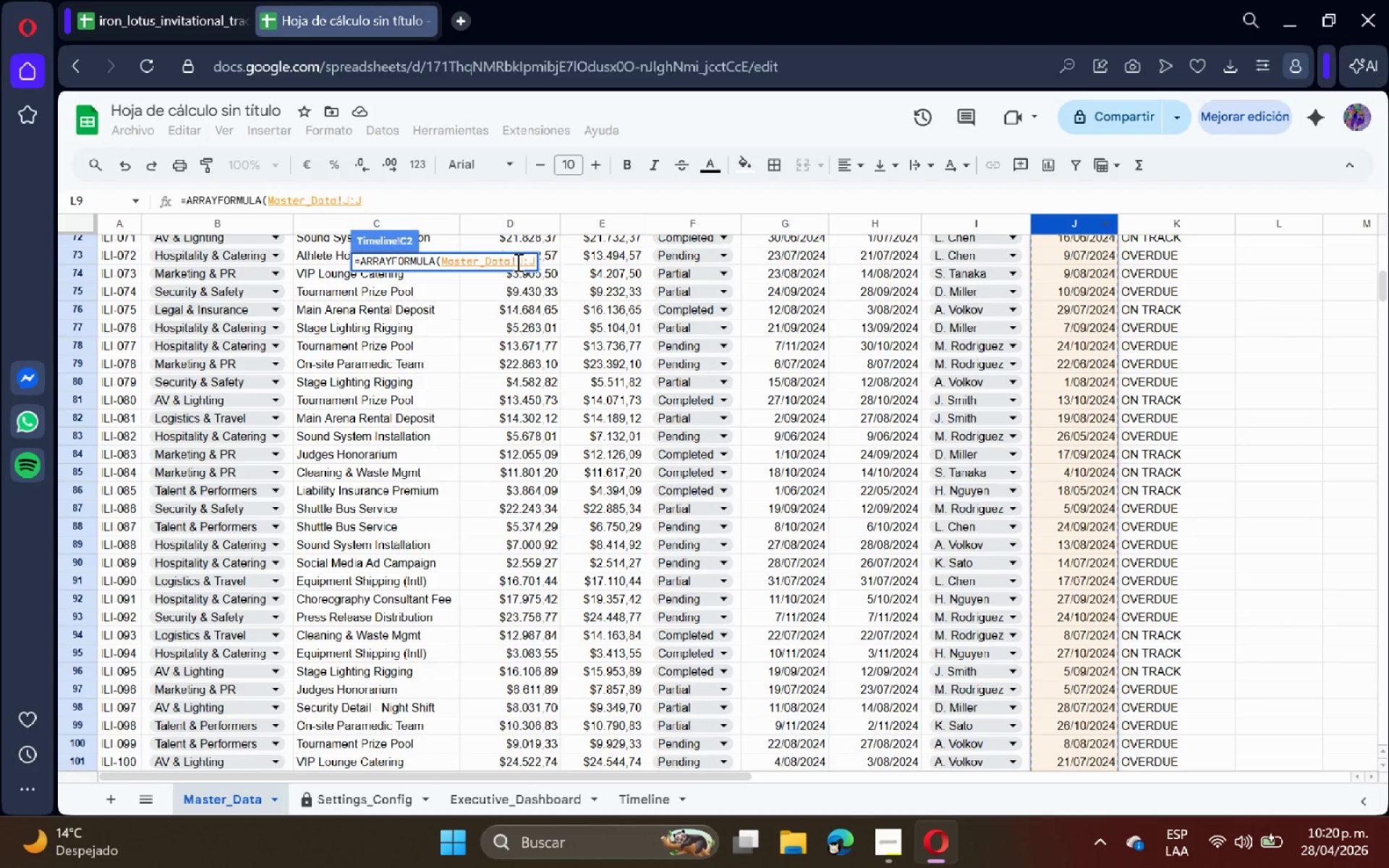 
left_click([524, 257])
 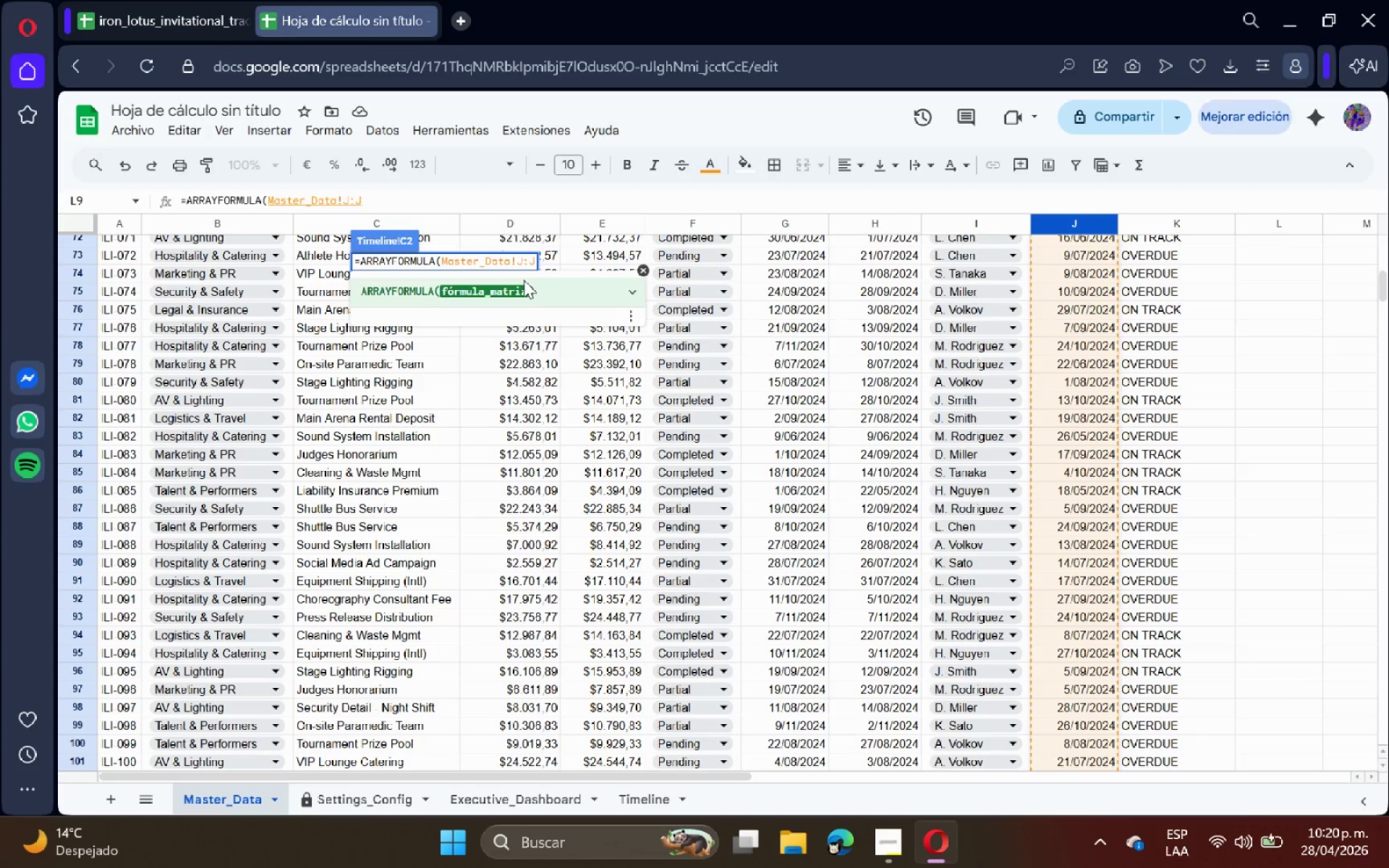 
key(2)
 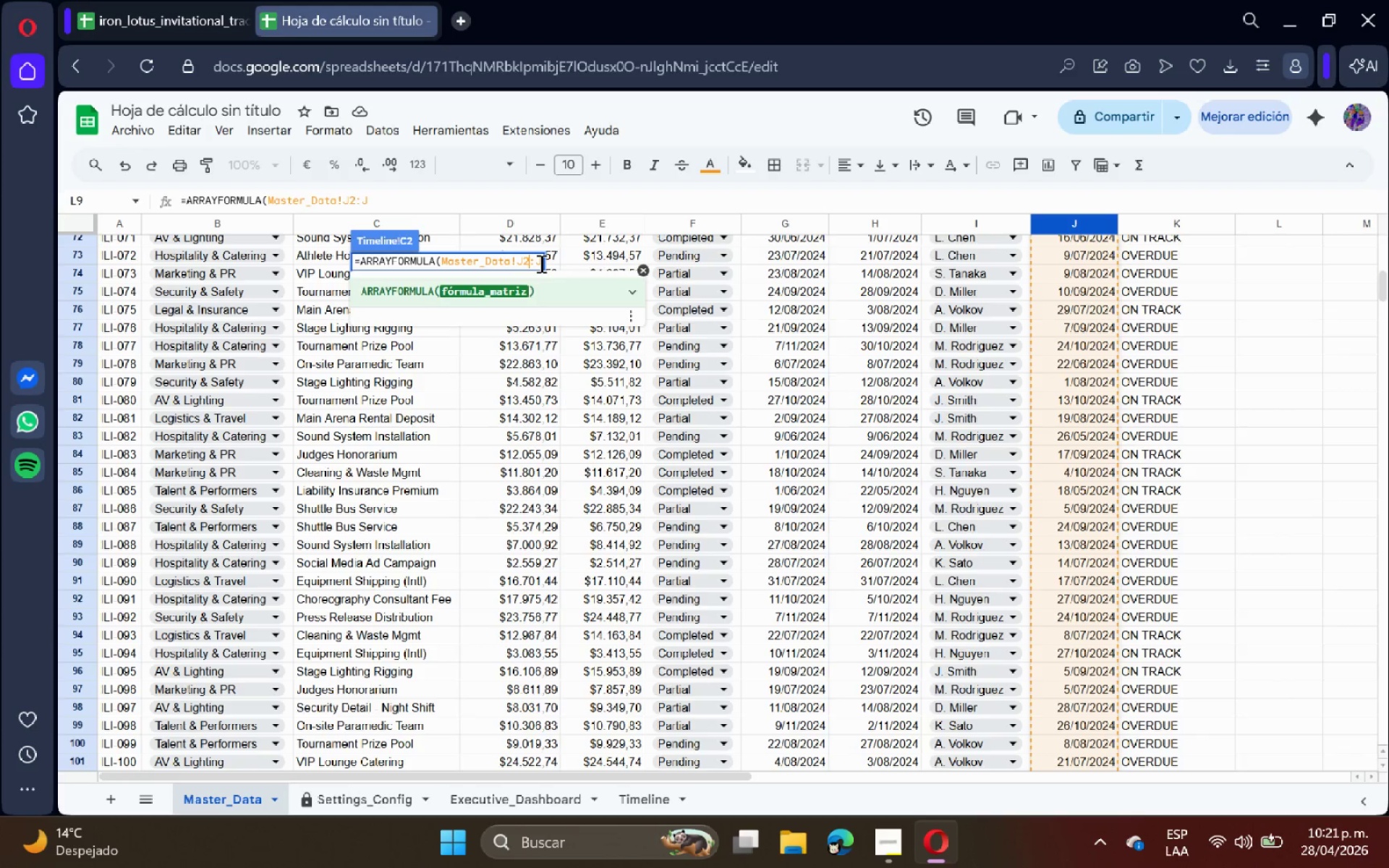 
left_click([540, 263])
 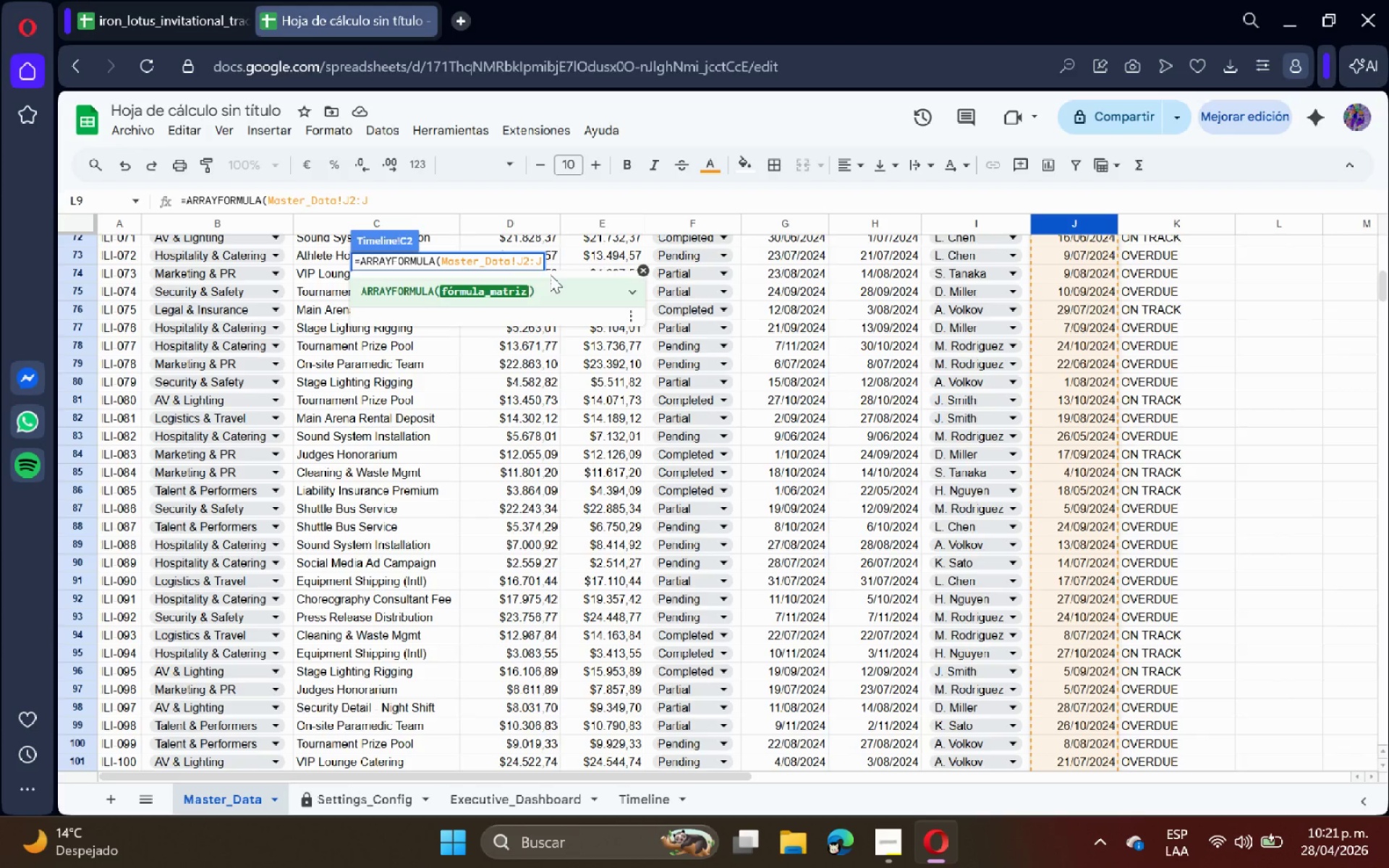 
key(Shift+9)
 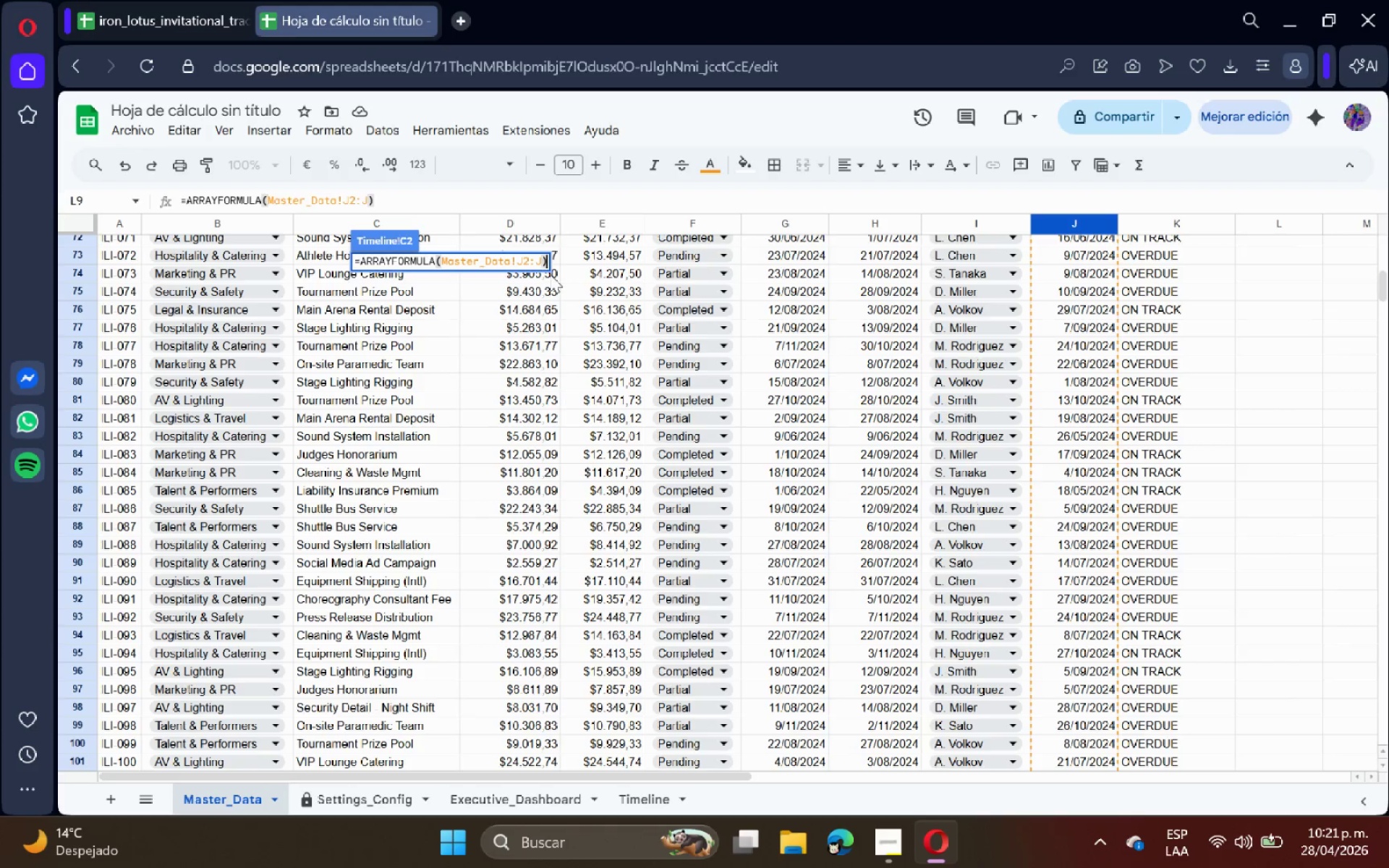 
key(Enter)
 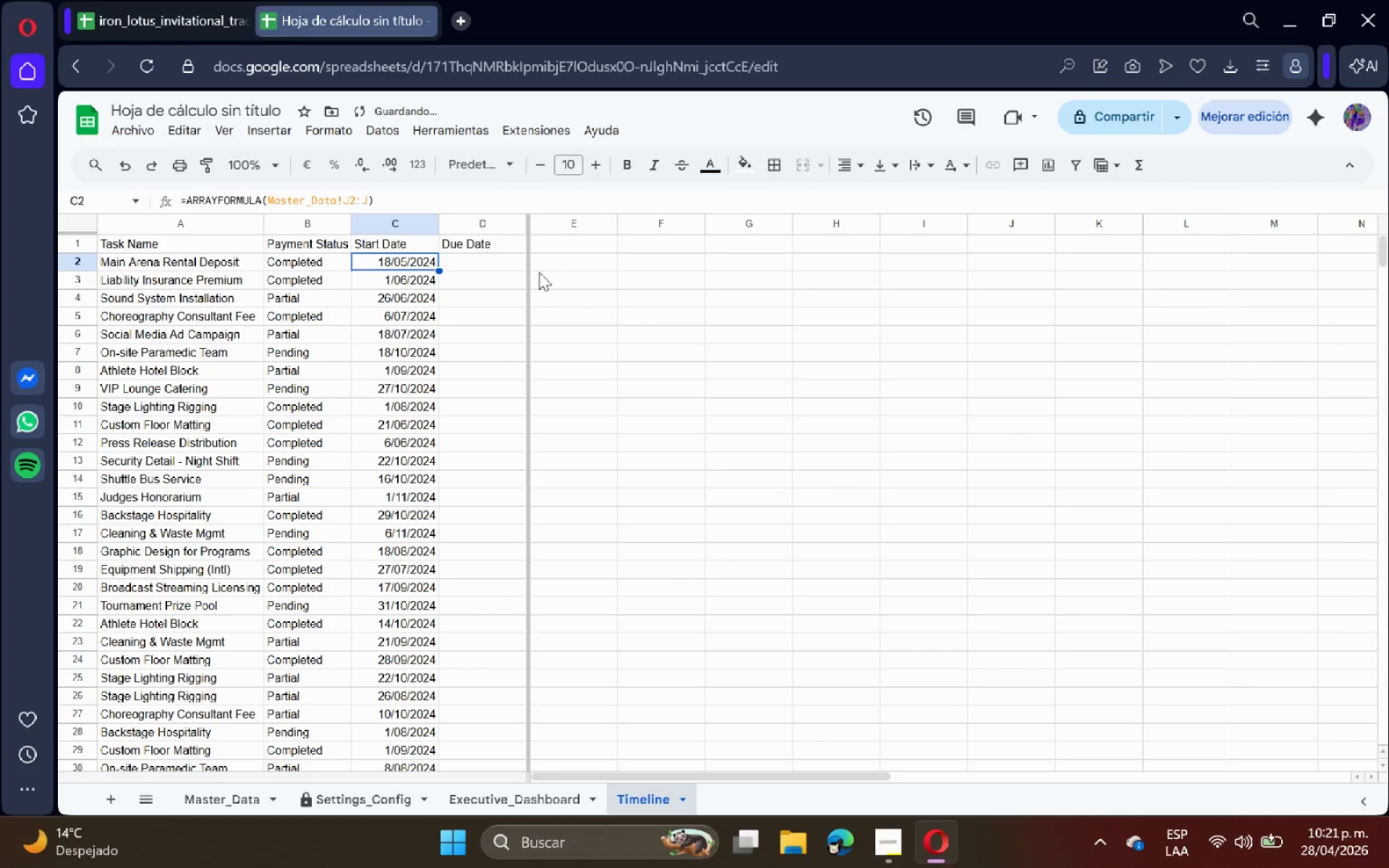 
left_click([478, 258])
 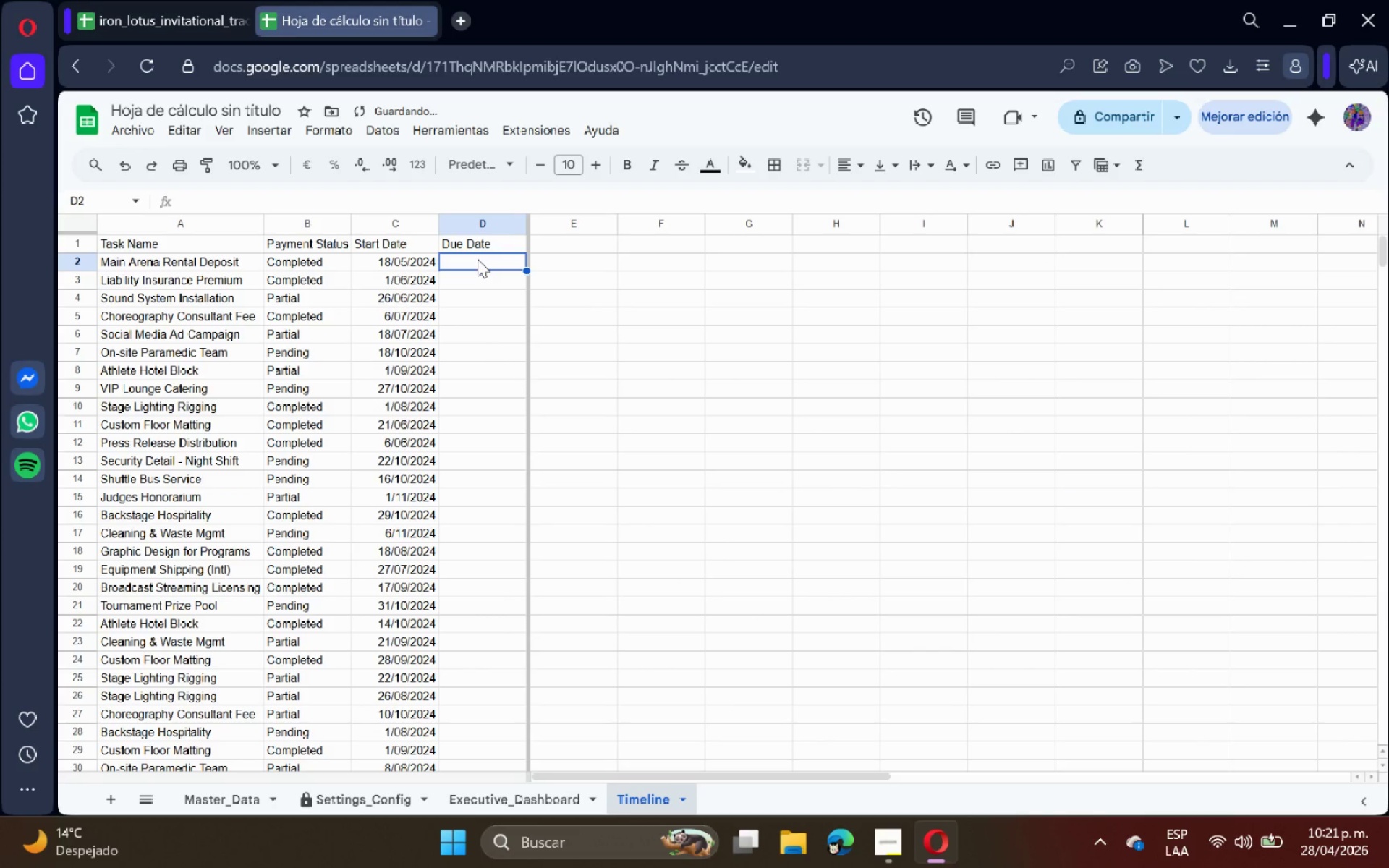 
type()ARRA)
key(Tab)
 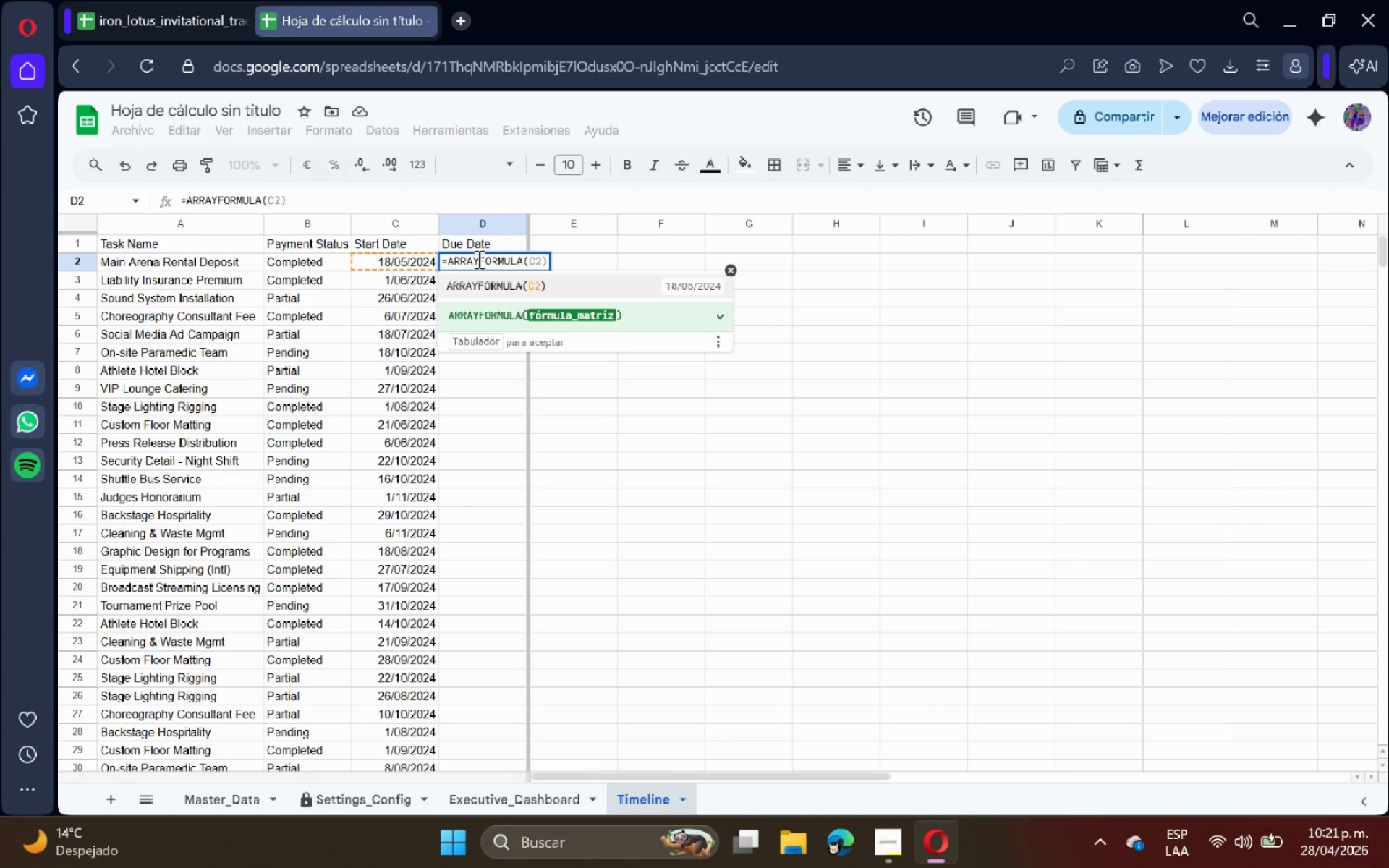 
wait(26.17)
 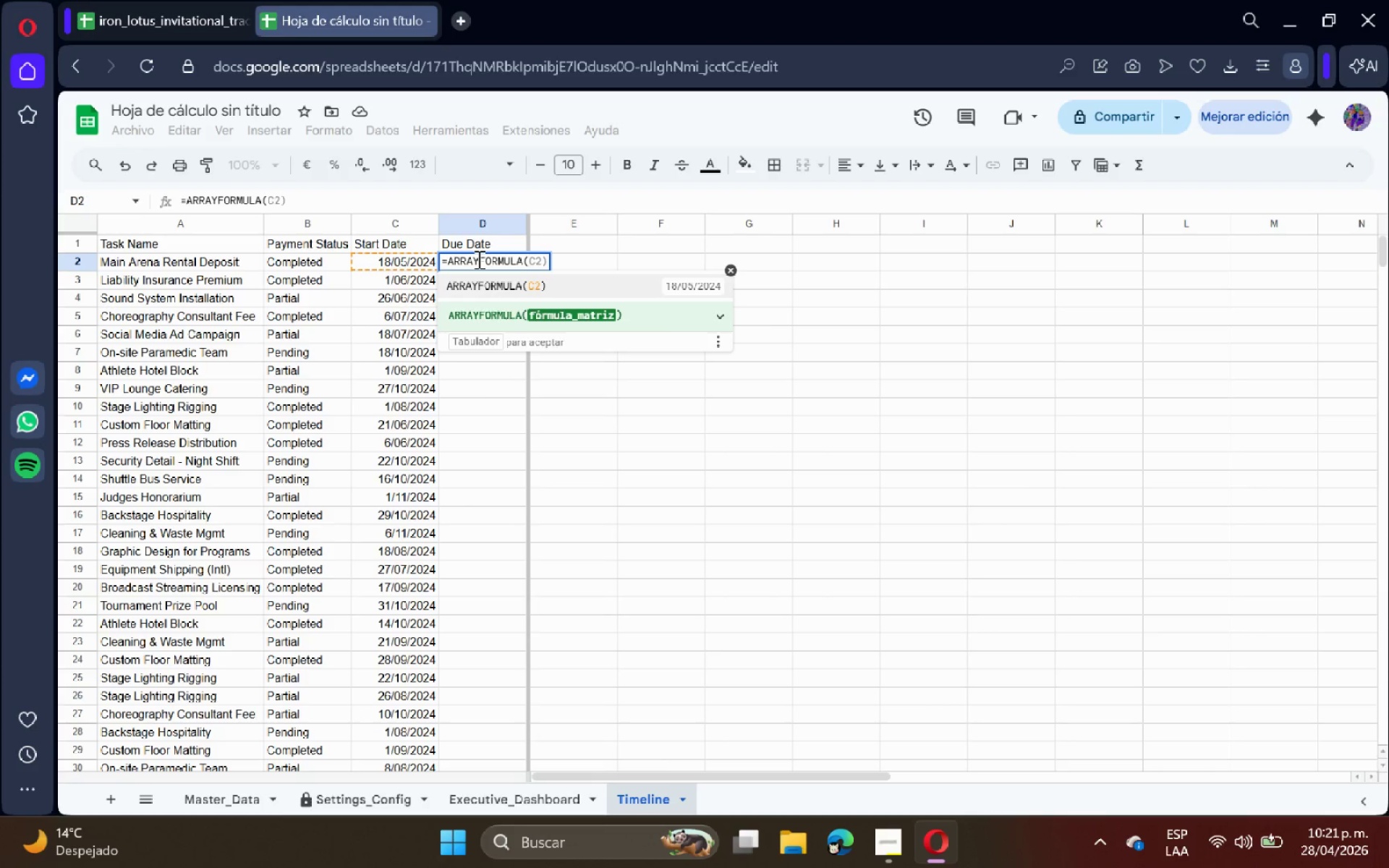 
hold_key(key=Backspace, duration=1.14)
 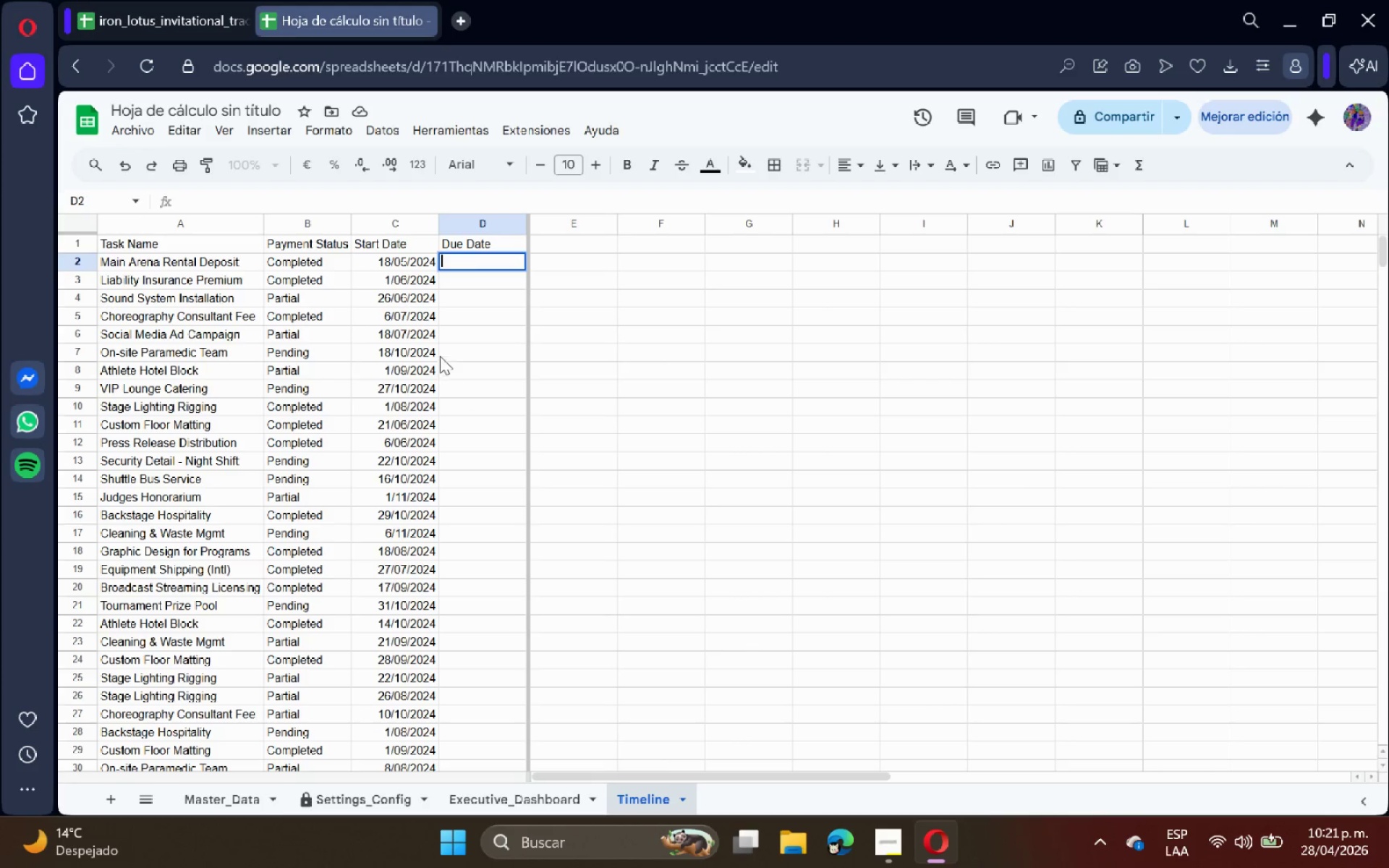 
left_click([442, 346])
 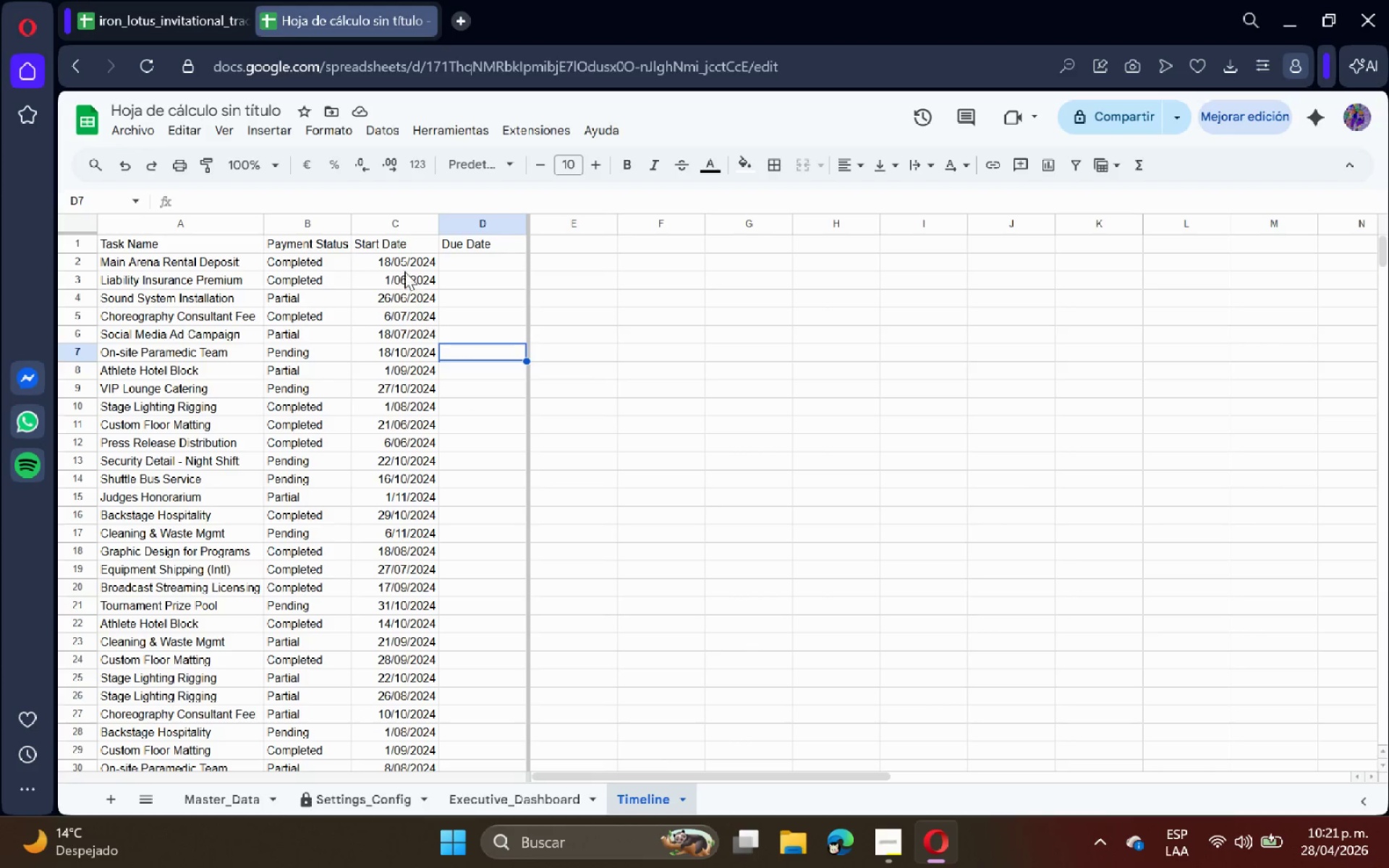 
left_click([405, 265])
 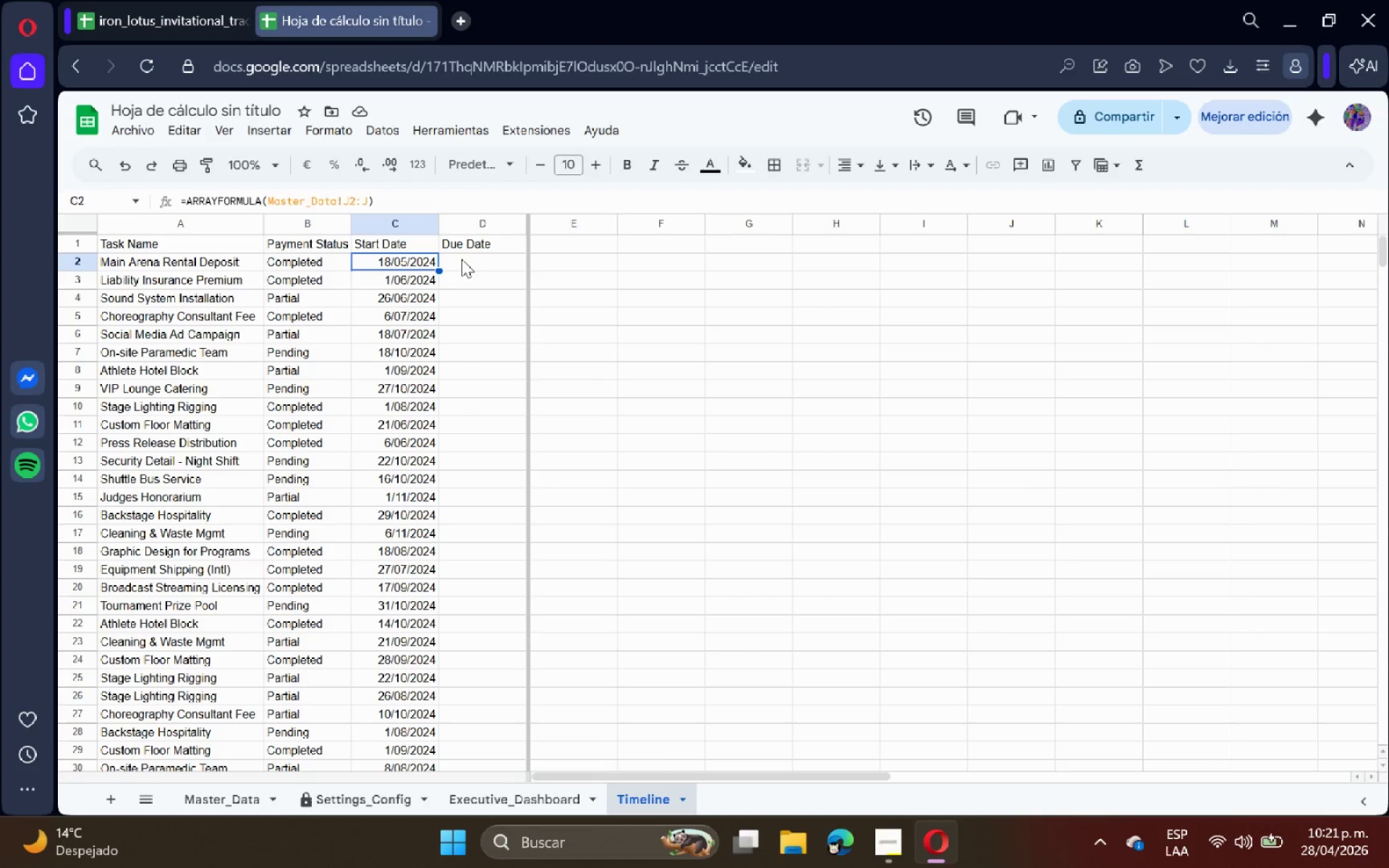 
left_click([464, 258])
 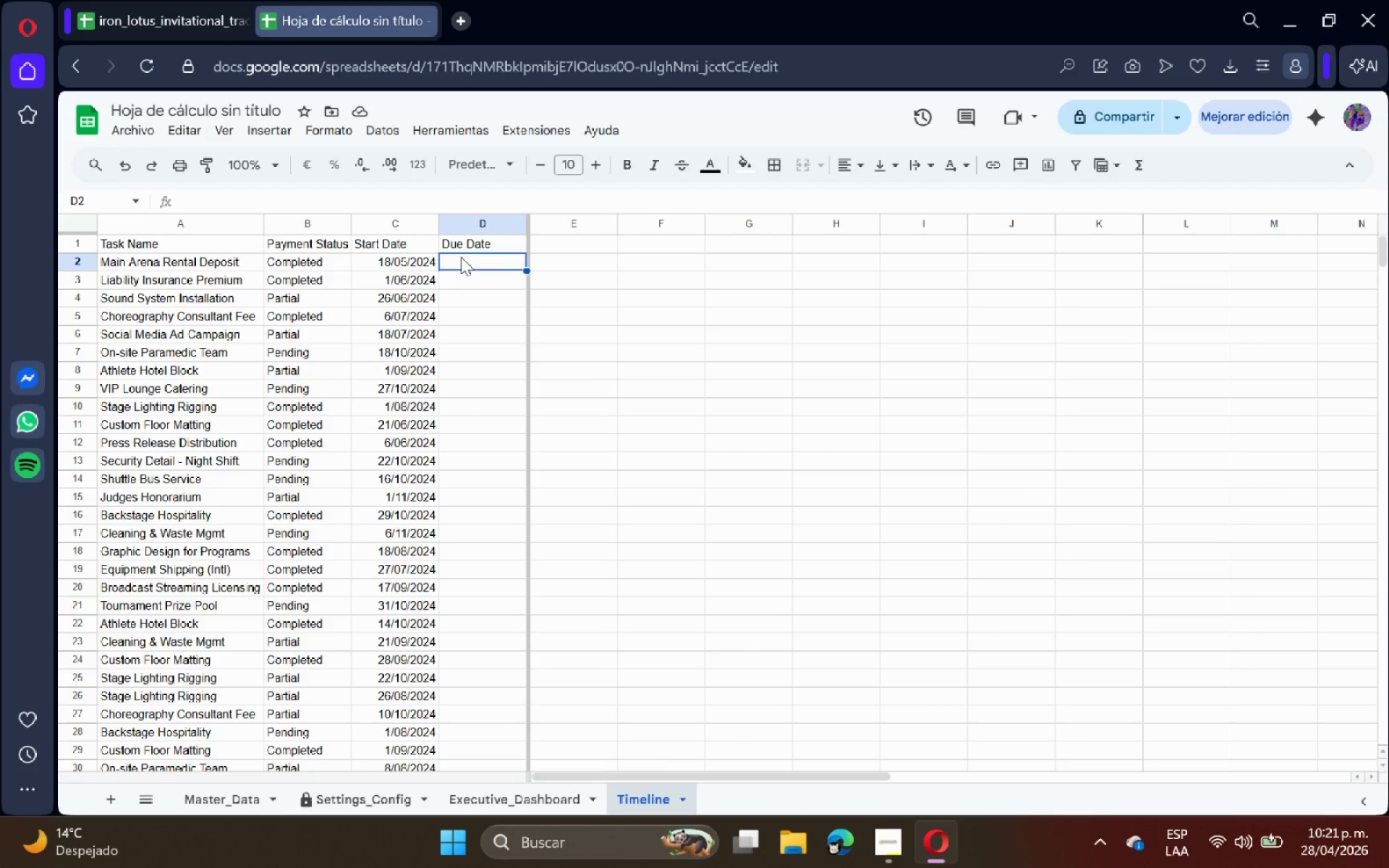 
type()ARR)
key(Backspace)
 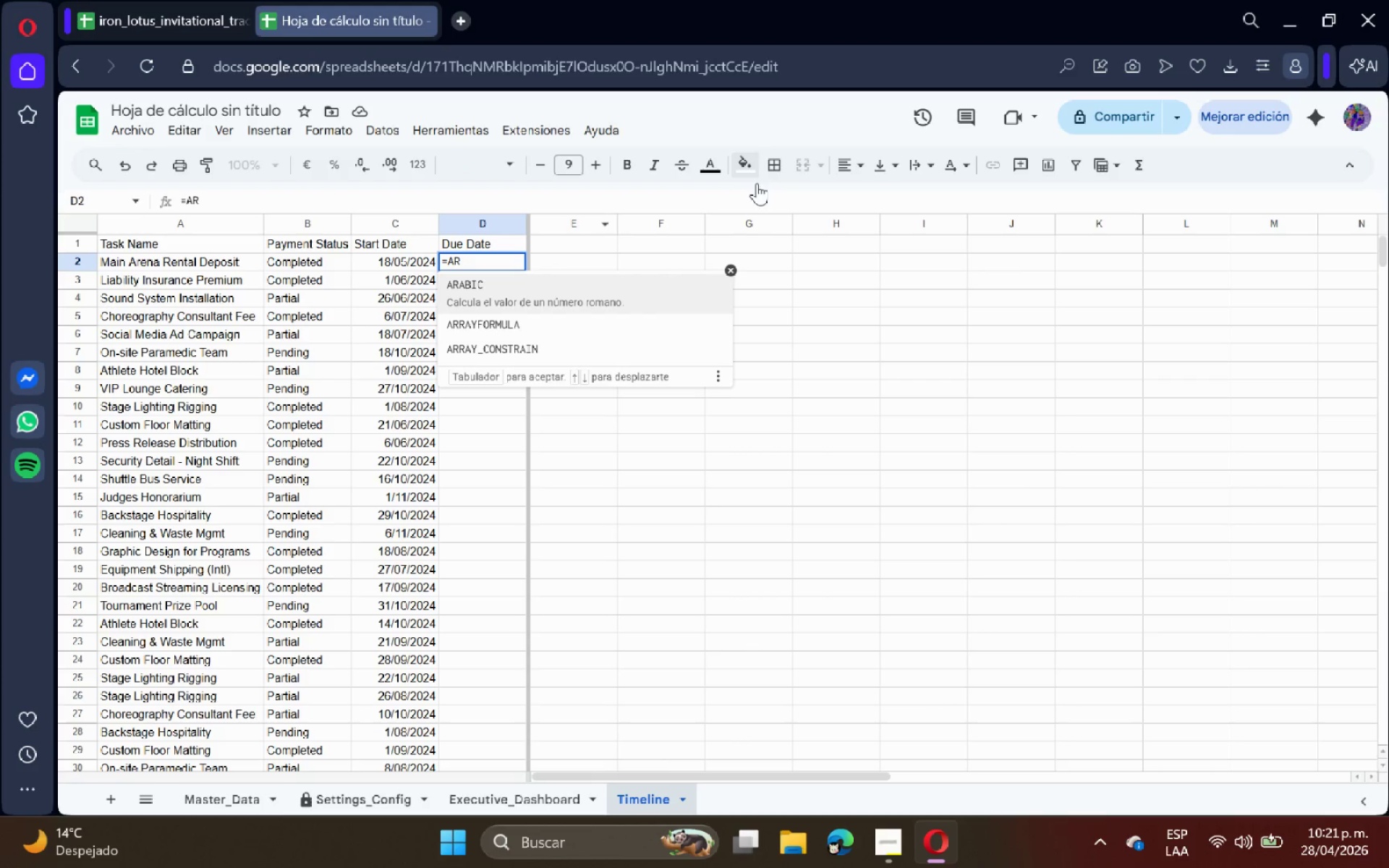 
type(RAY)
key(Tab)
 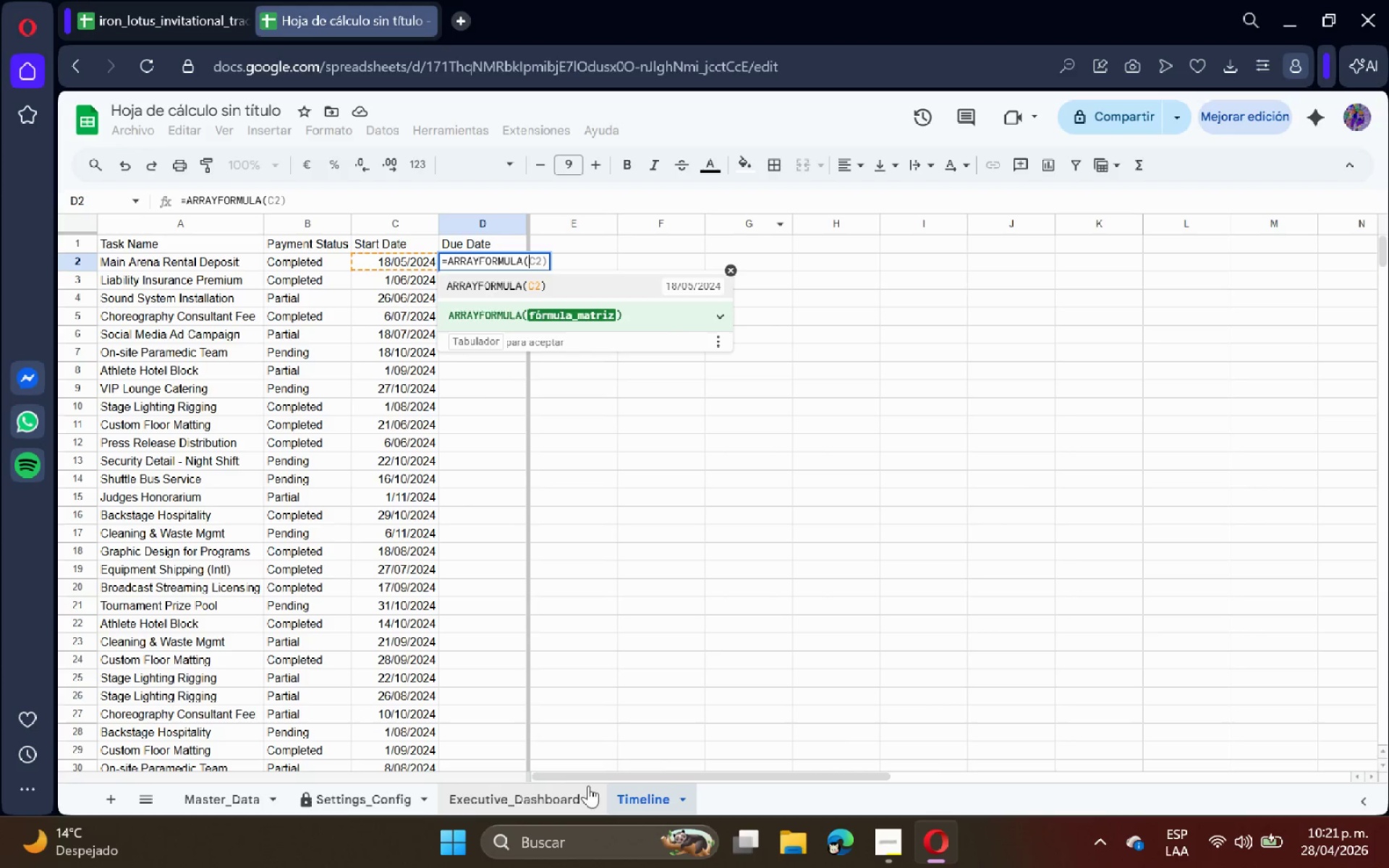 
left_click([245, 799])
 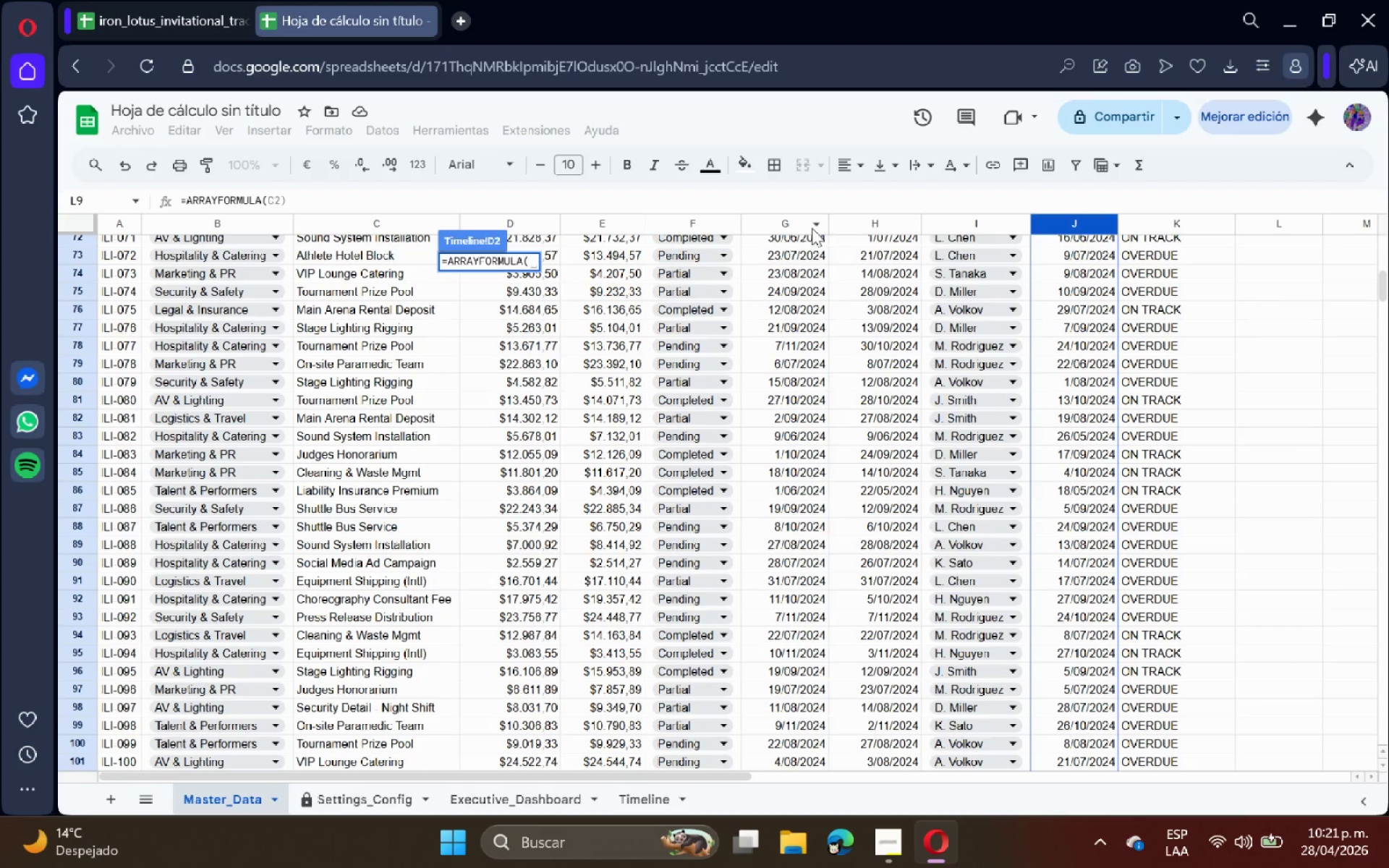 
left_click([793, 218])
 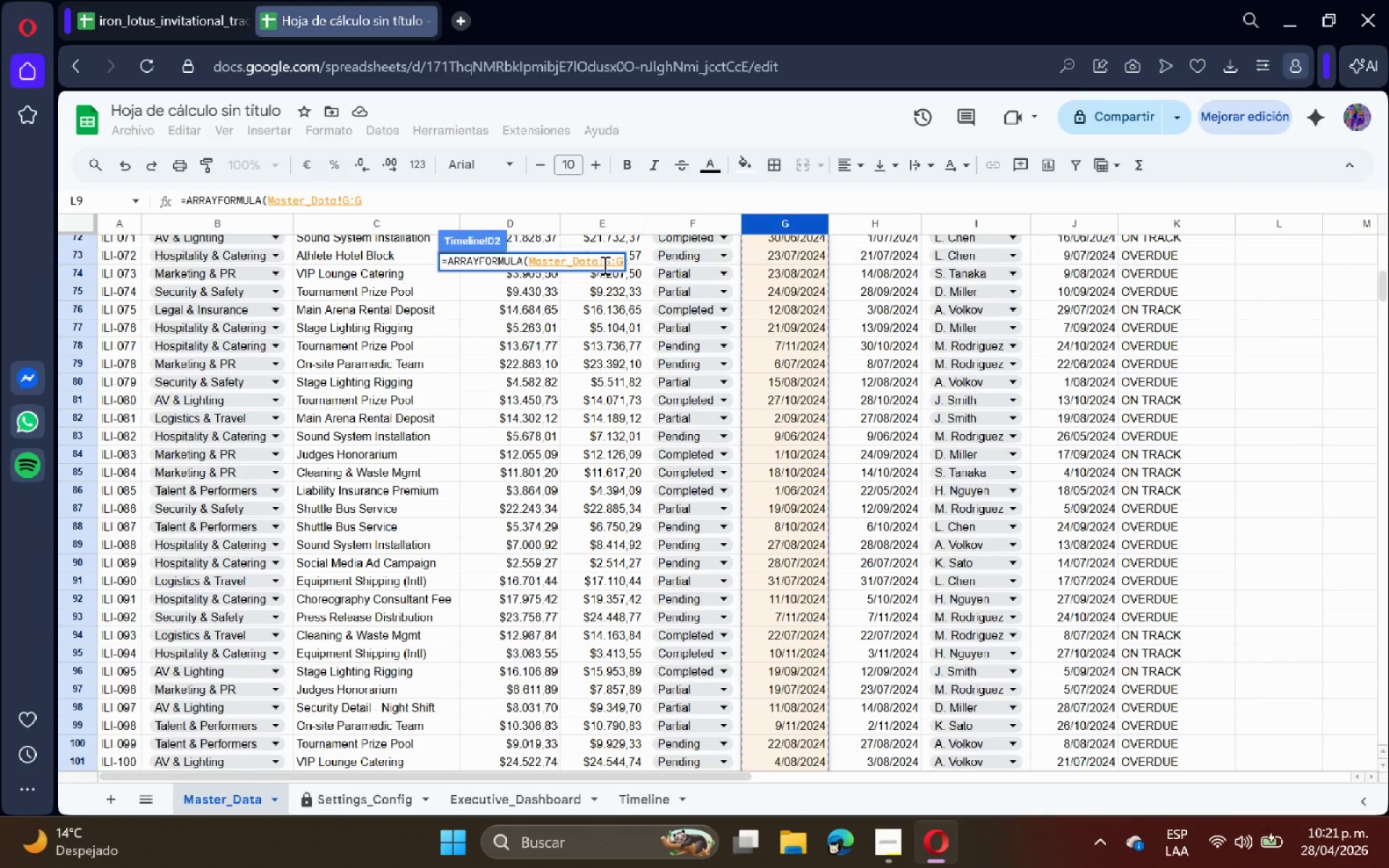 
left_click([608, 264])
 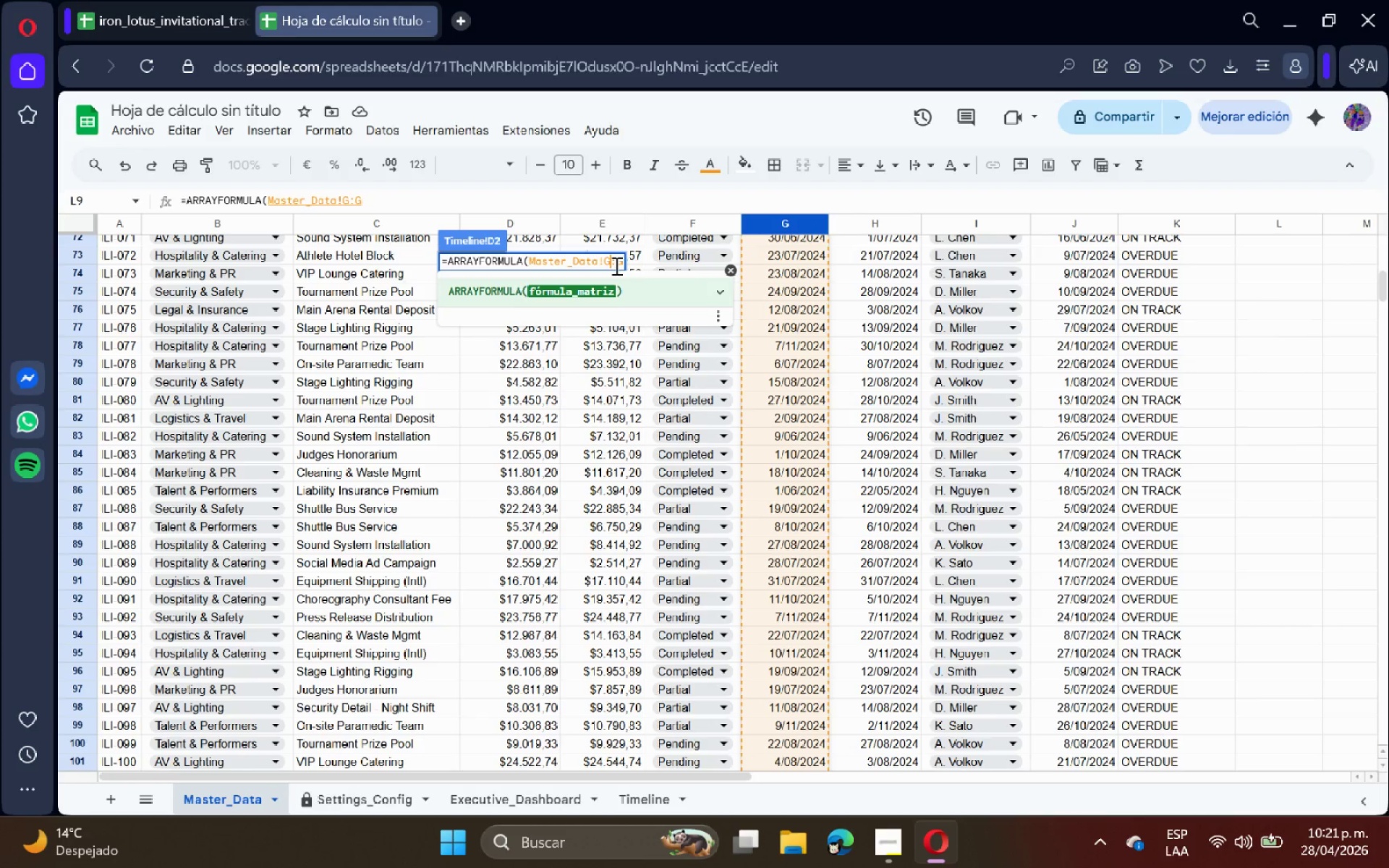 
key(2)
 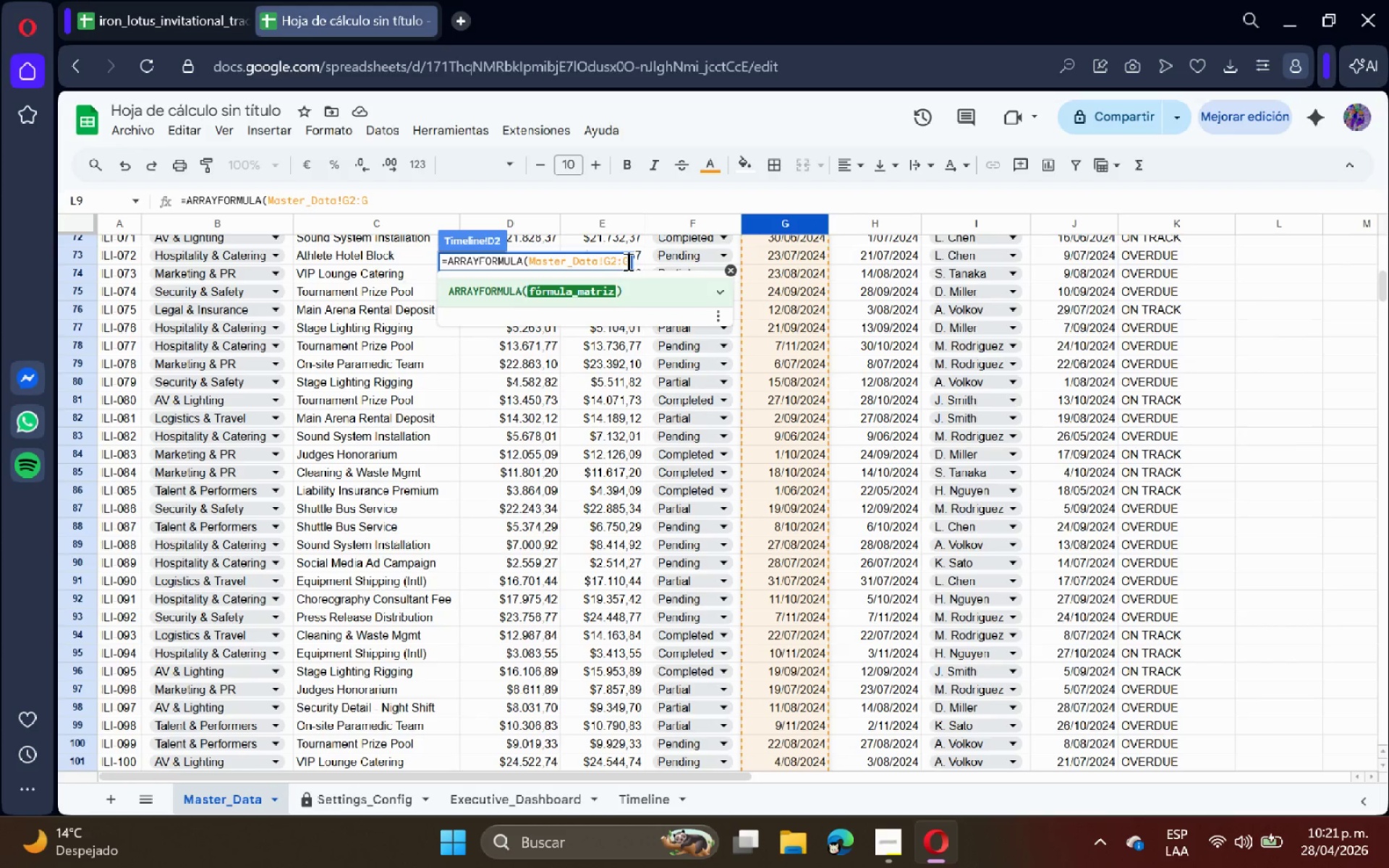 
left_click([626, 260])
 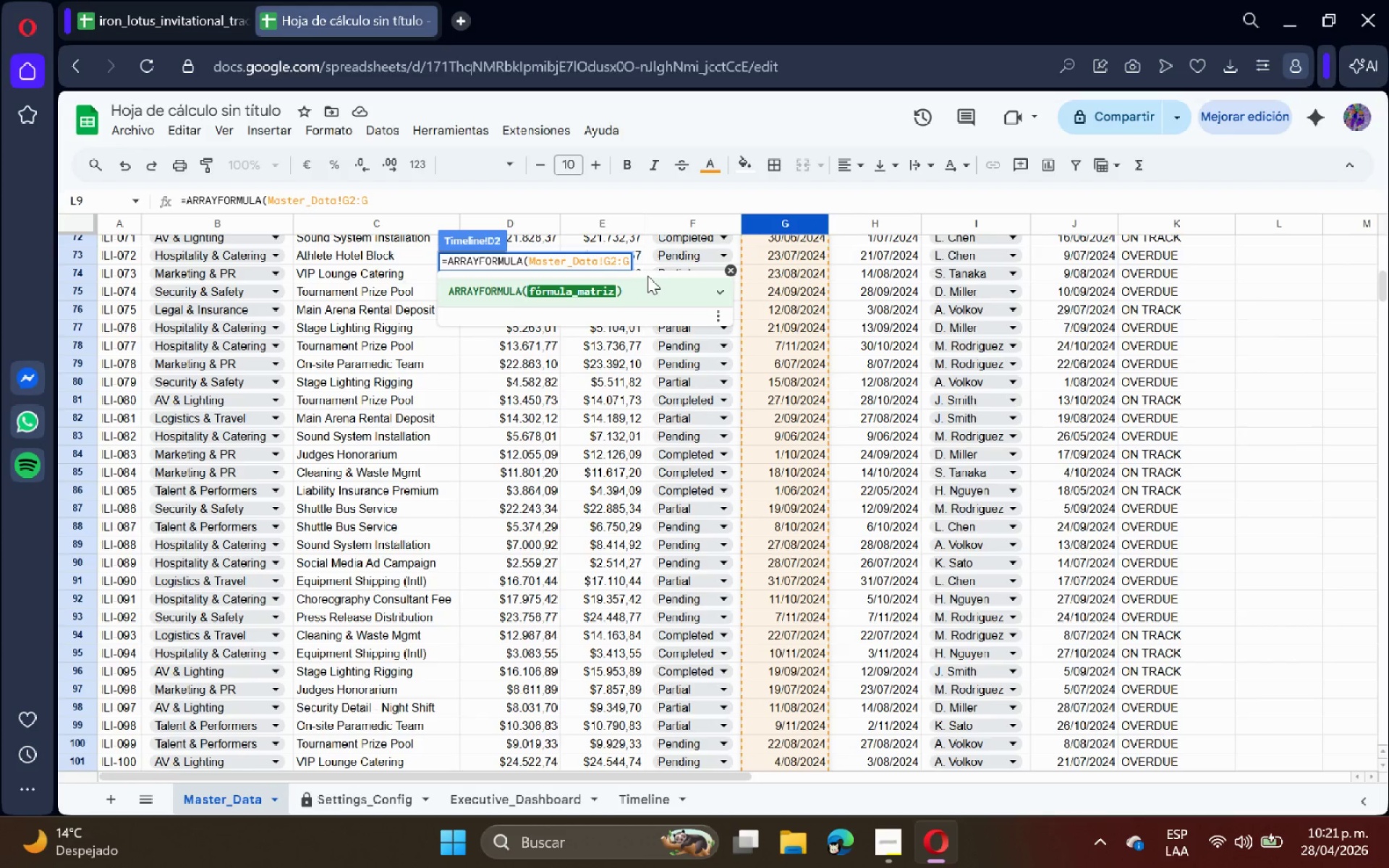 
key(Shift+9)
 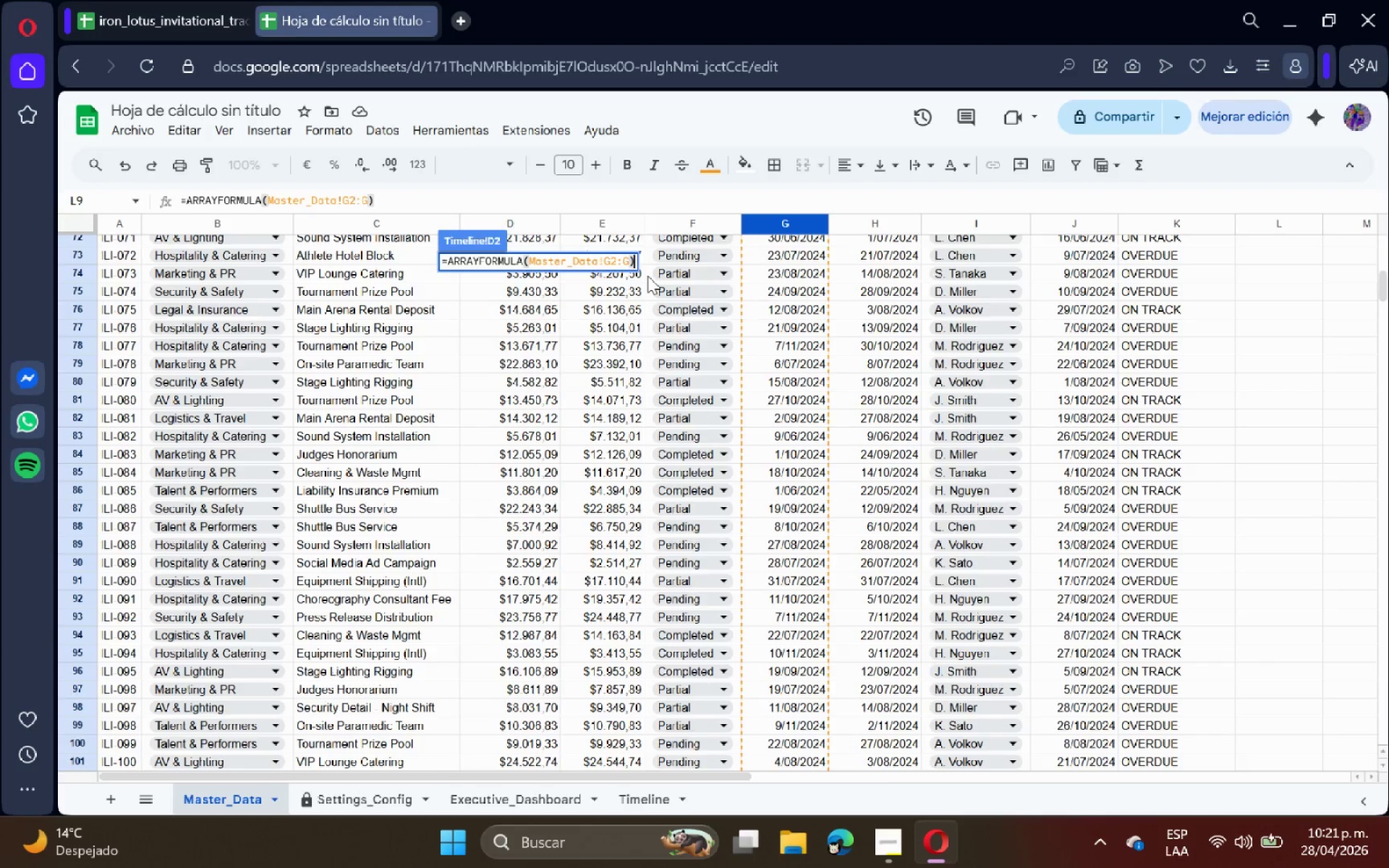 
key(Enter)
 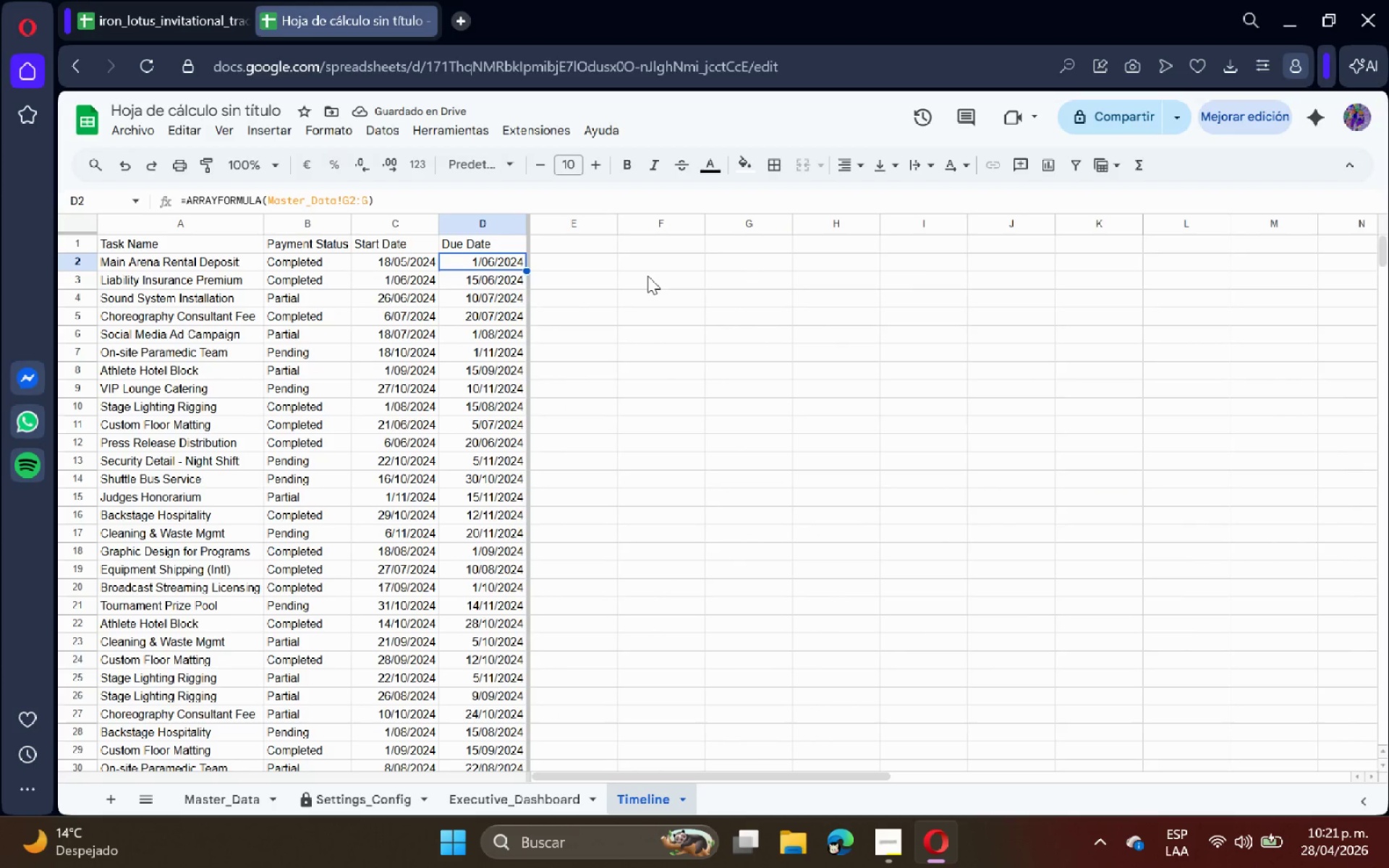 
wait(5.16)
 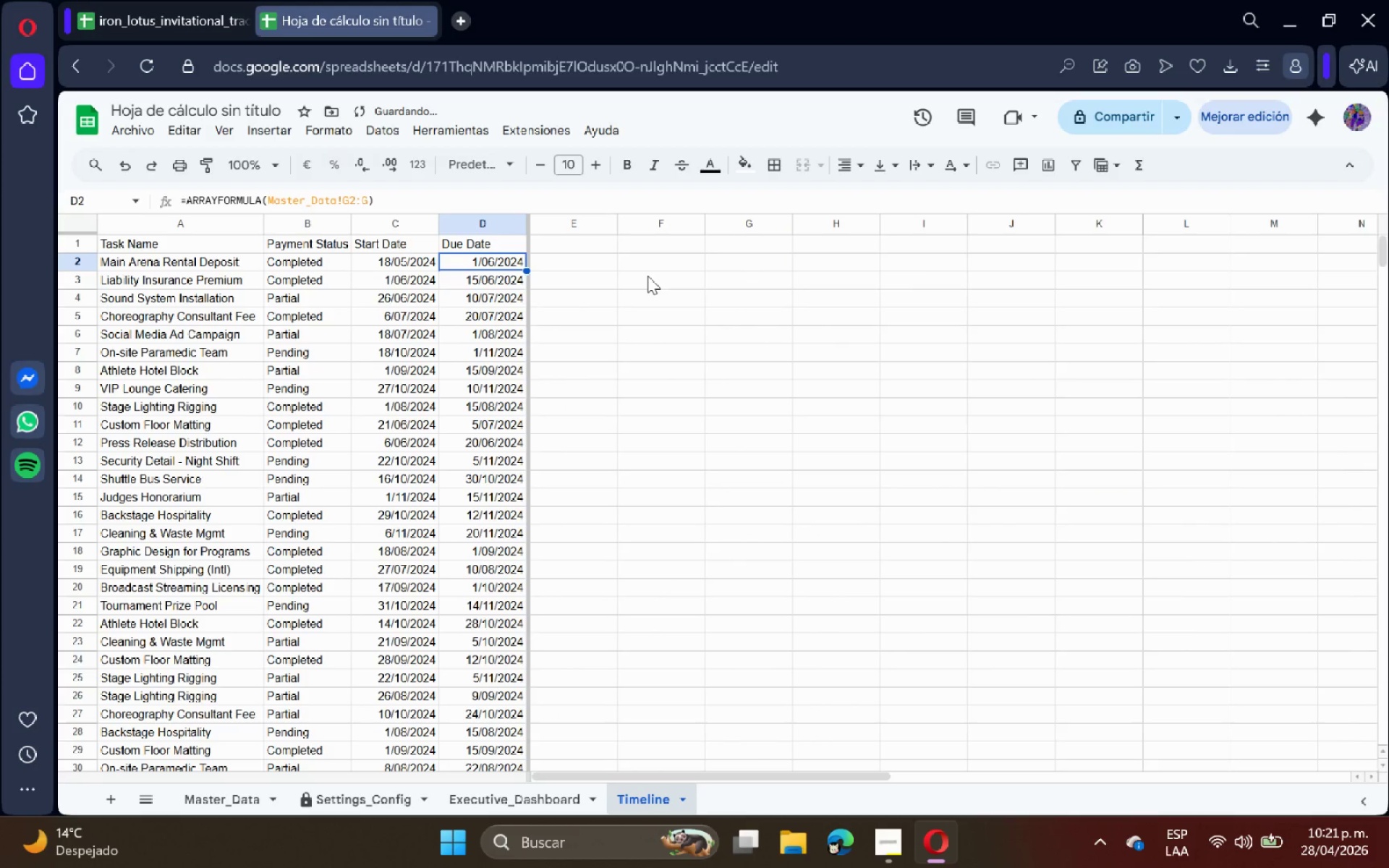 
left_click([577, 286])
 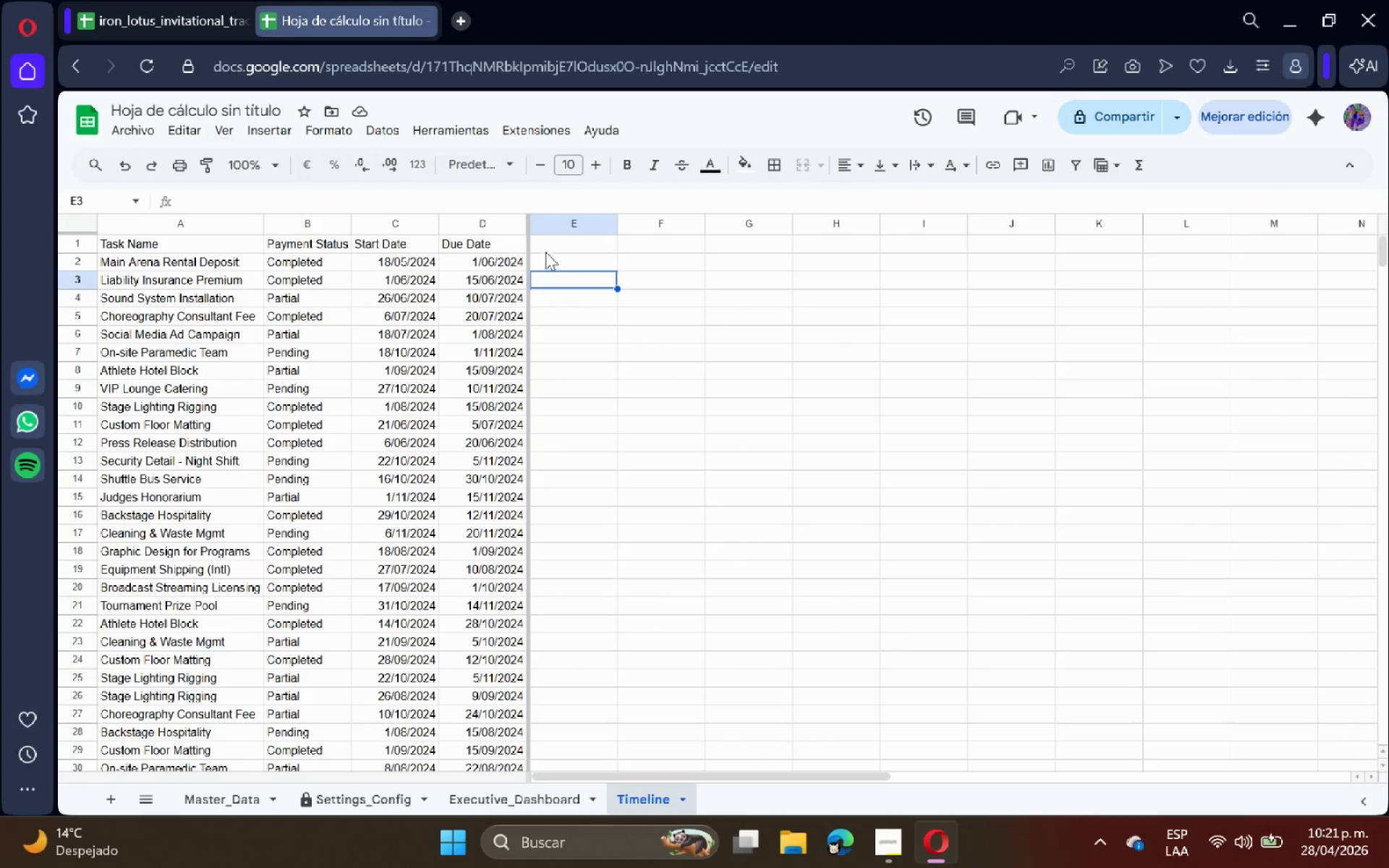 
left_click([552, 246])
 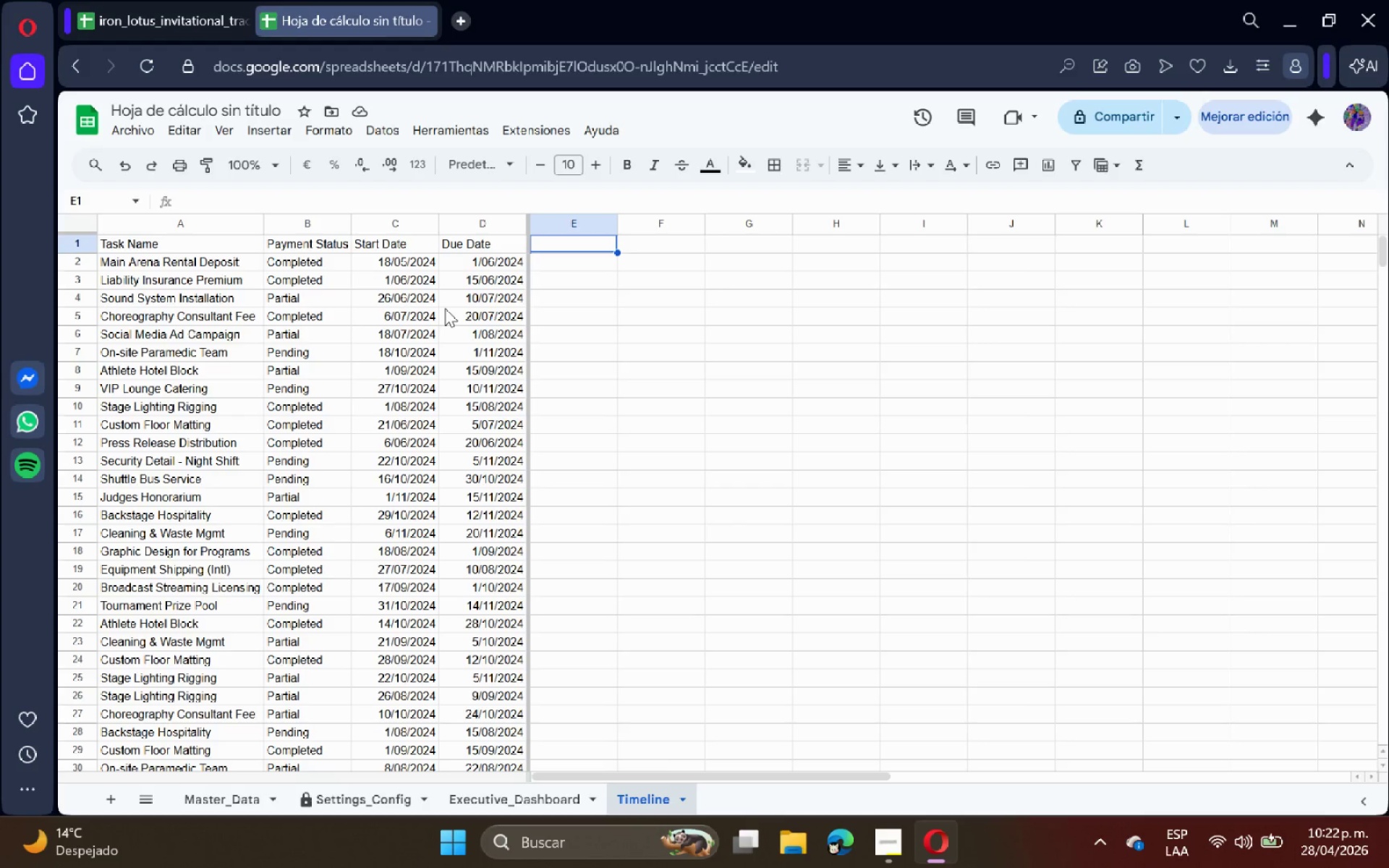 
wait(10.47)
 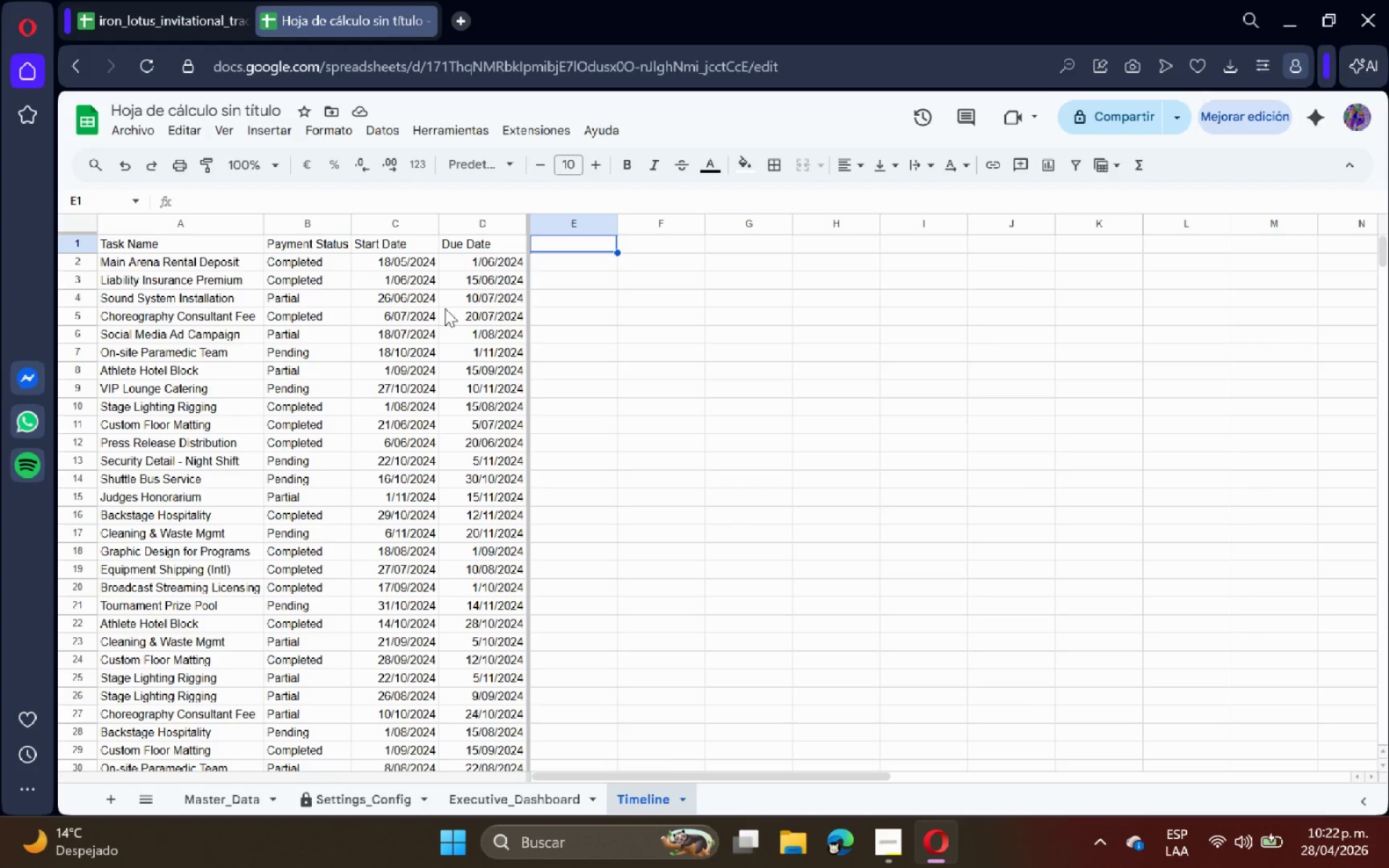 
type(2024-05-01)
 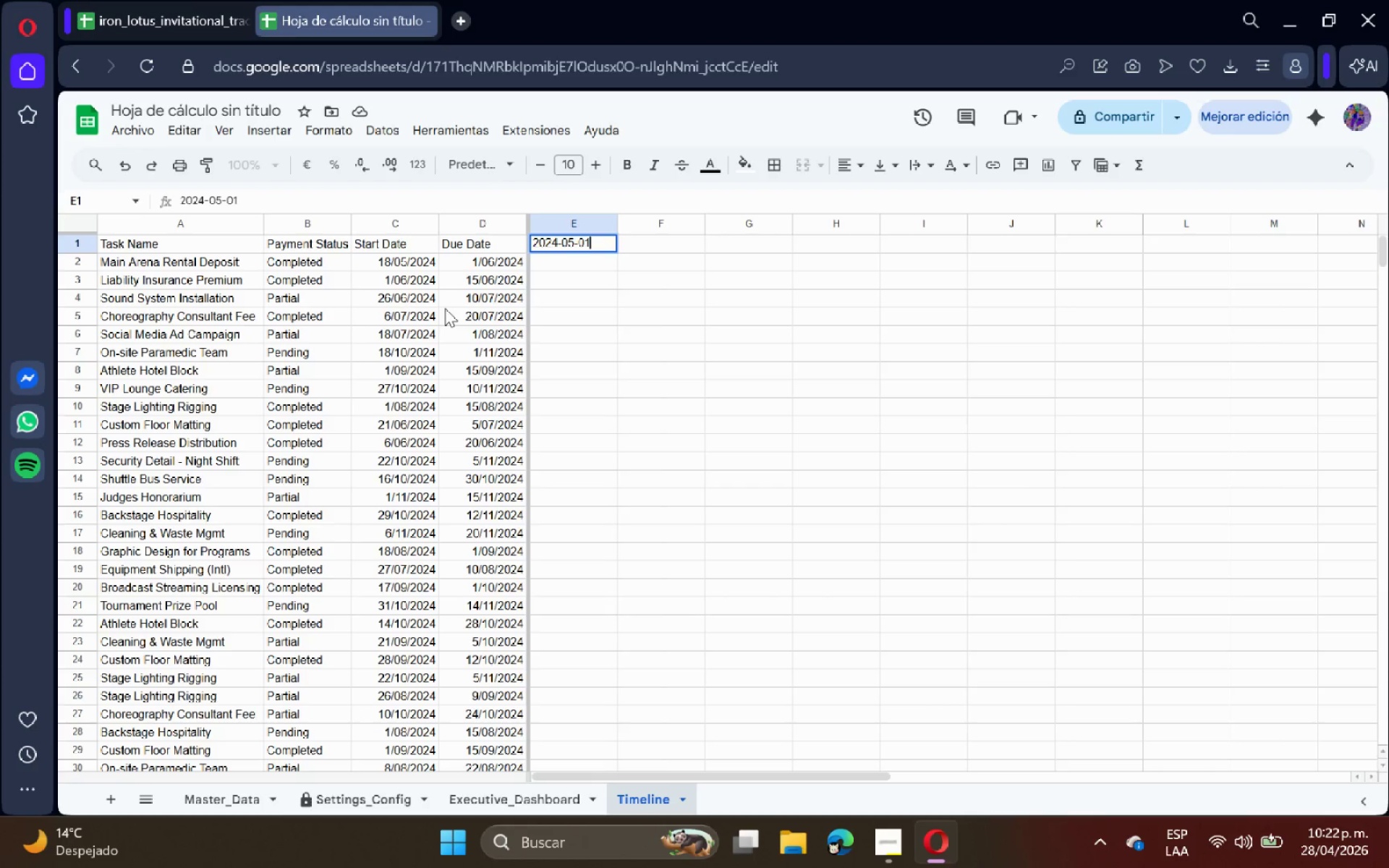 
key(Enter)
 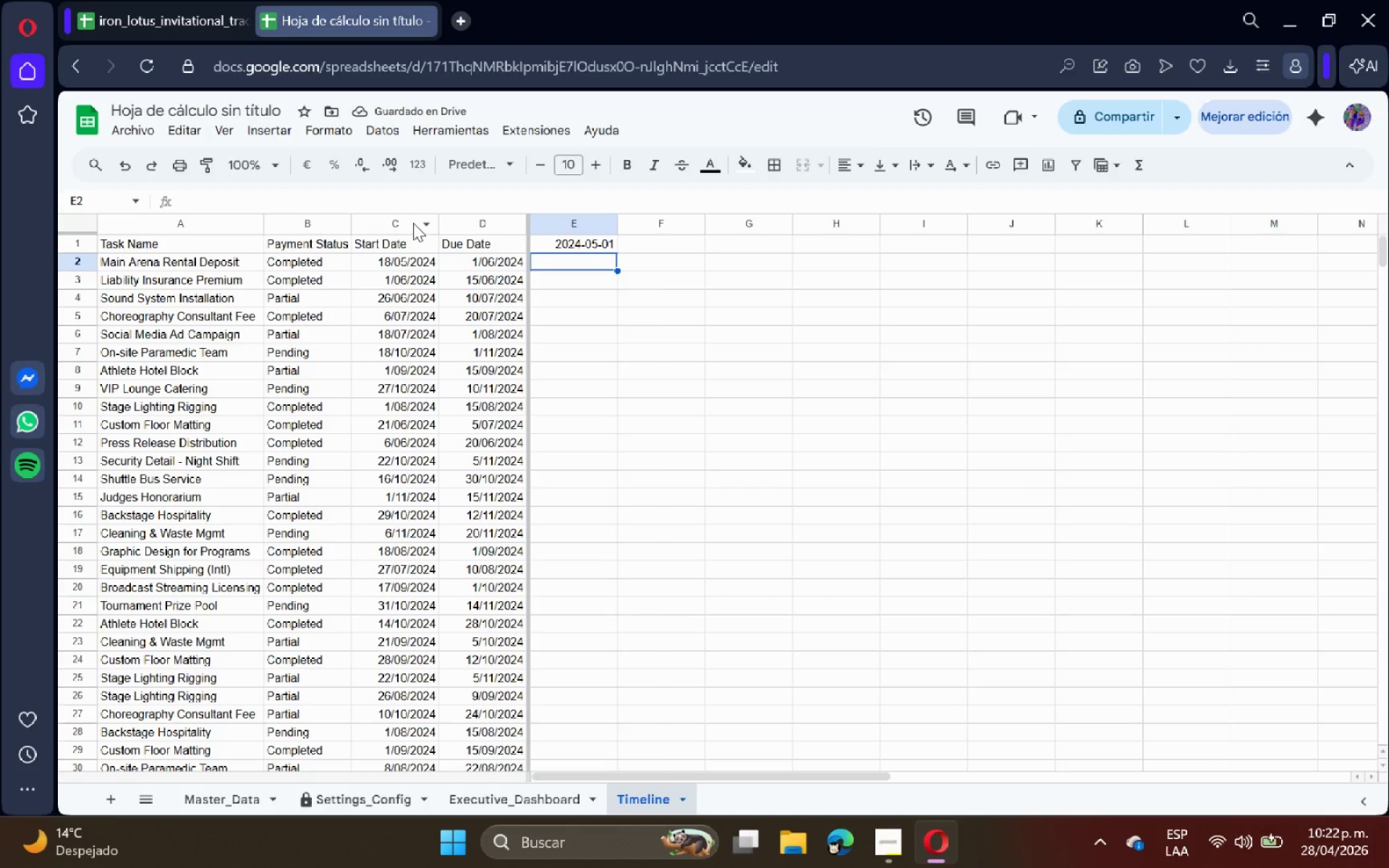 
left_click_drag(start_coordinate=[412, 222], to_coordinate=[477, 228])
 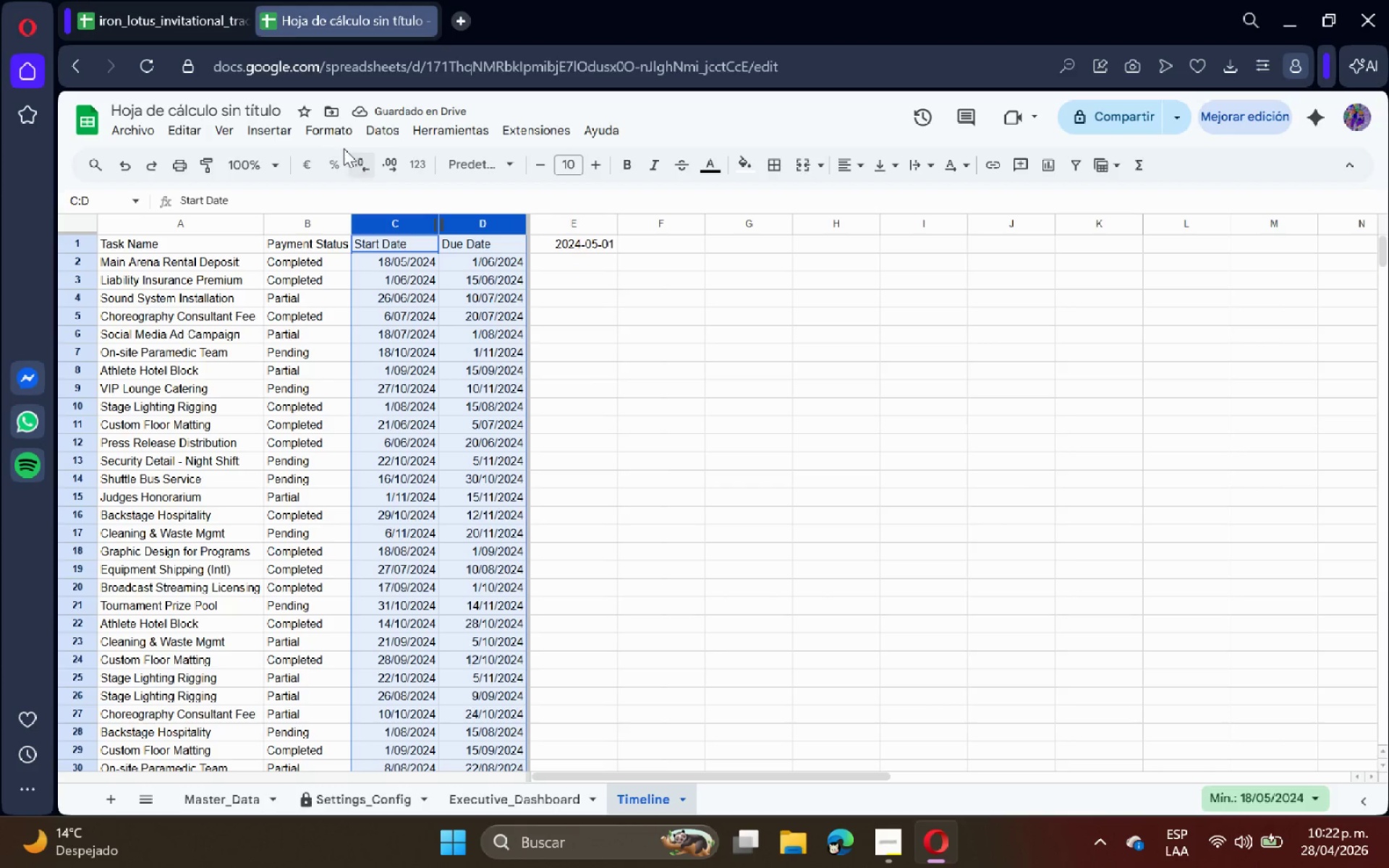 
left_click([338, 127])
 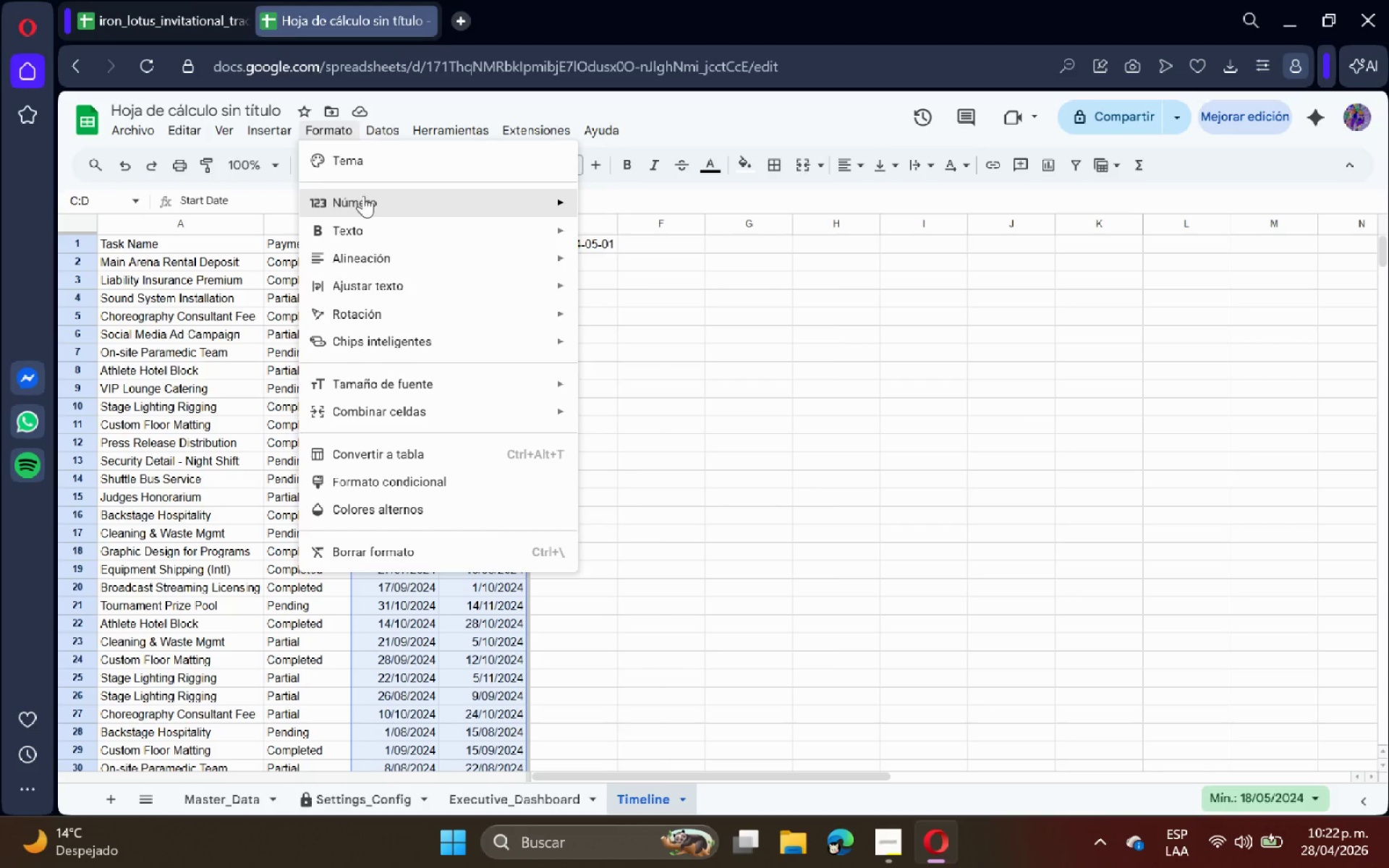 
left_click([365, 199])
 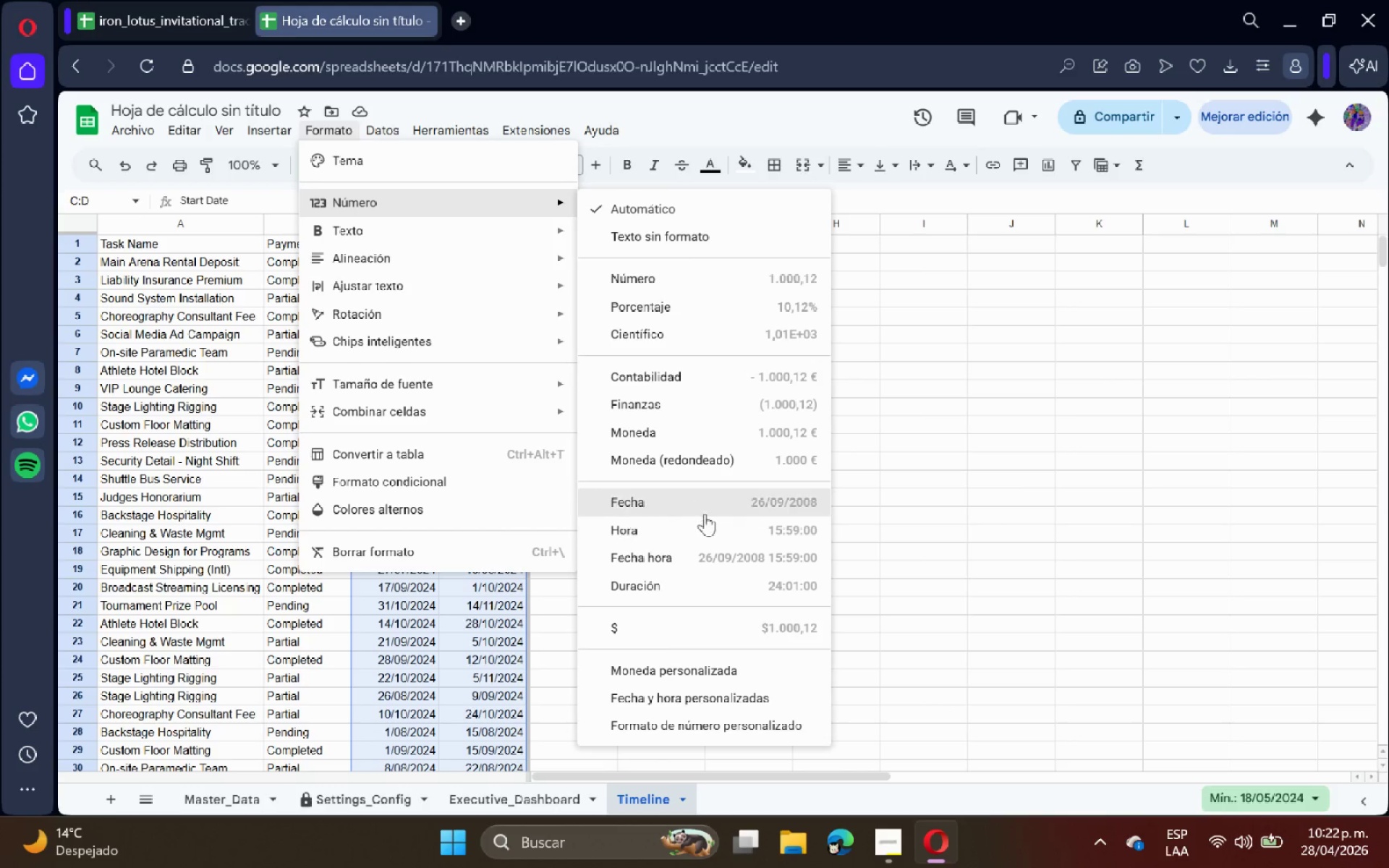 
left_click([713, 502])
 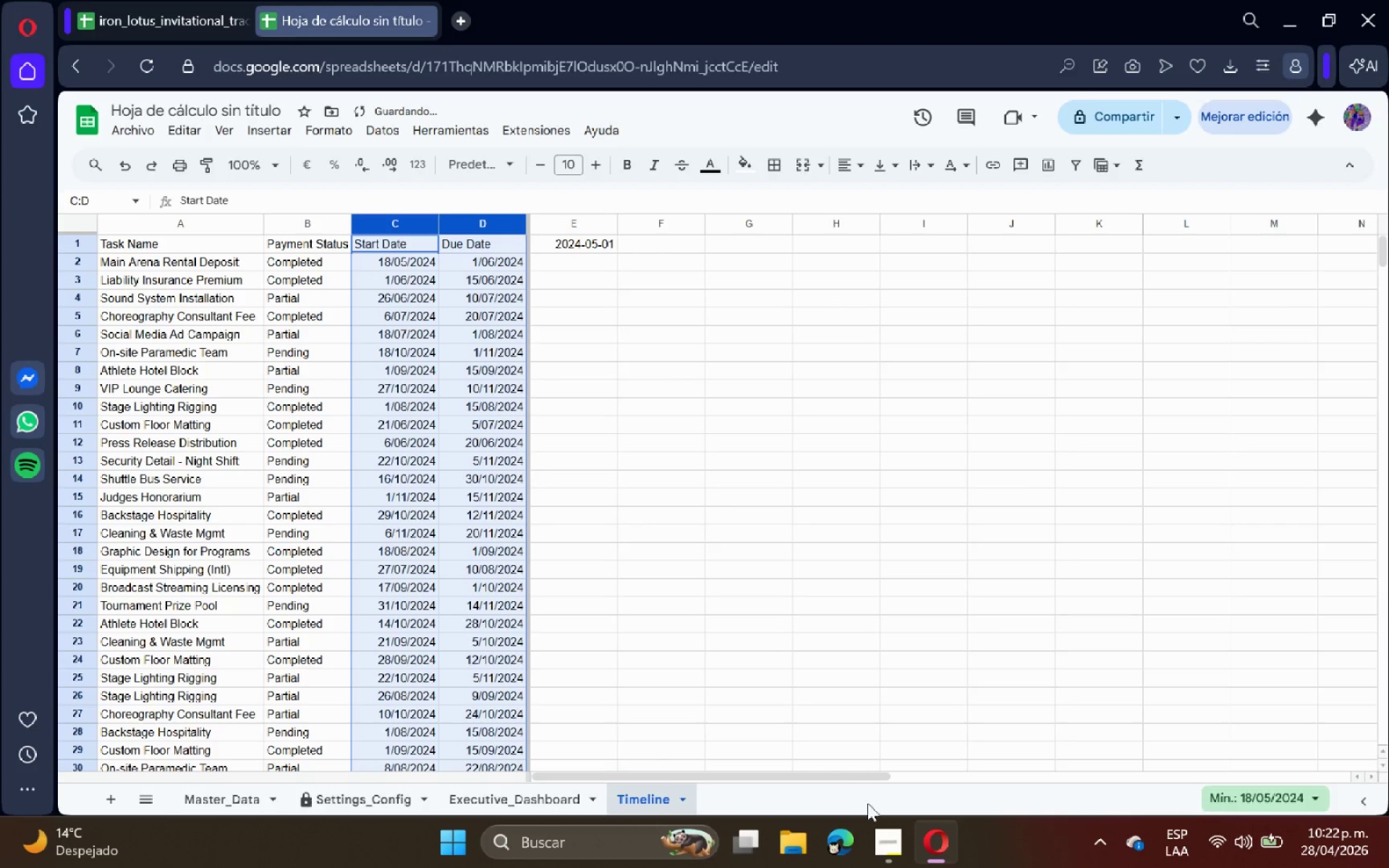 
left_click([878, 843])